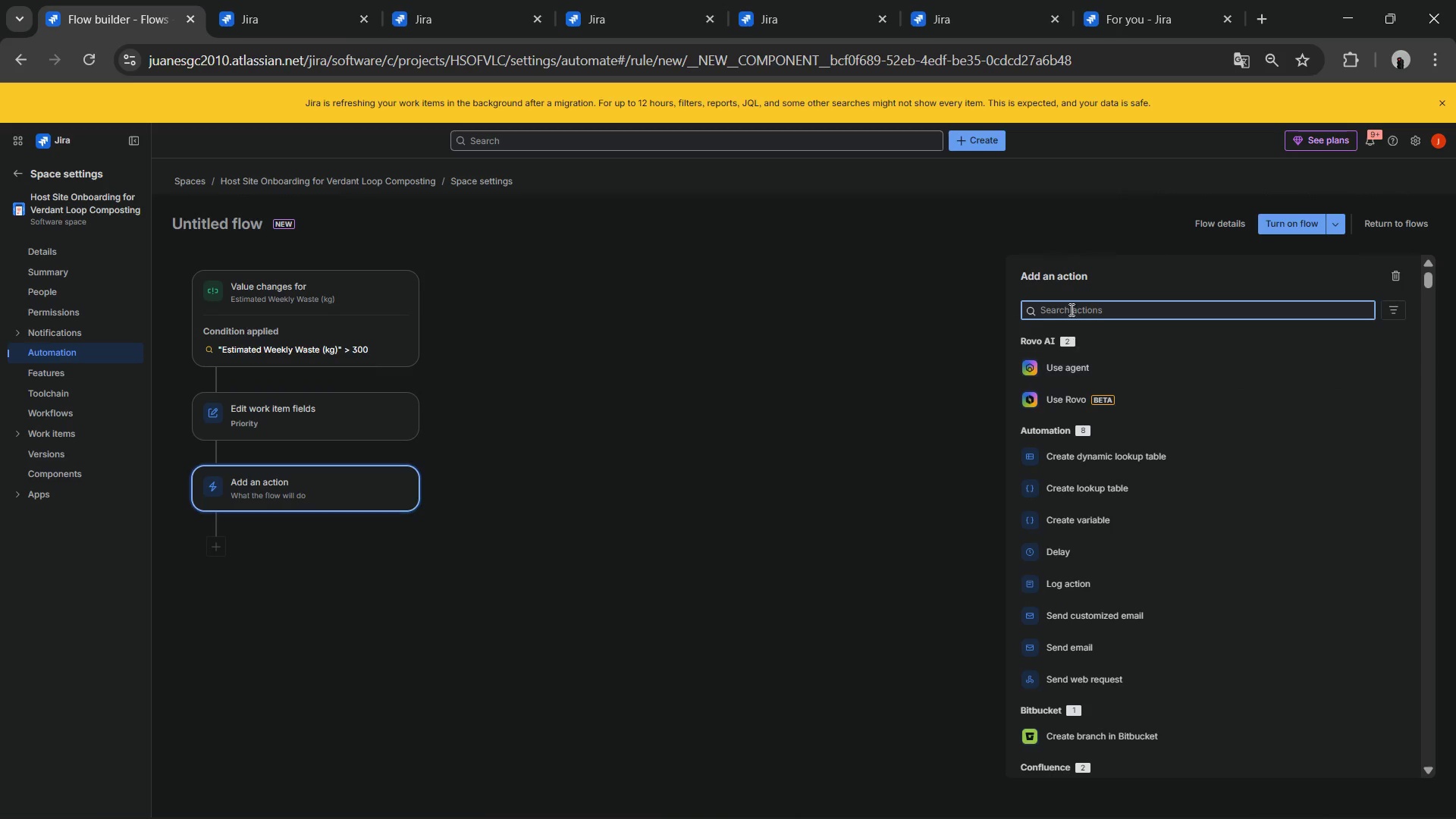 
type(comm)
 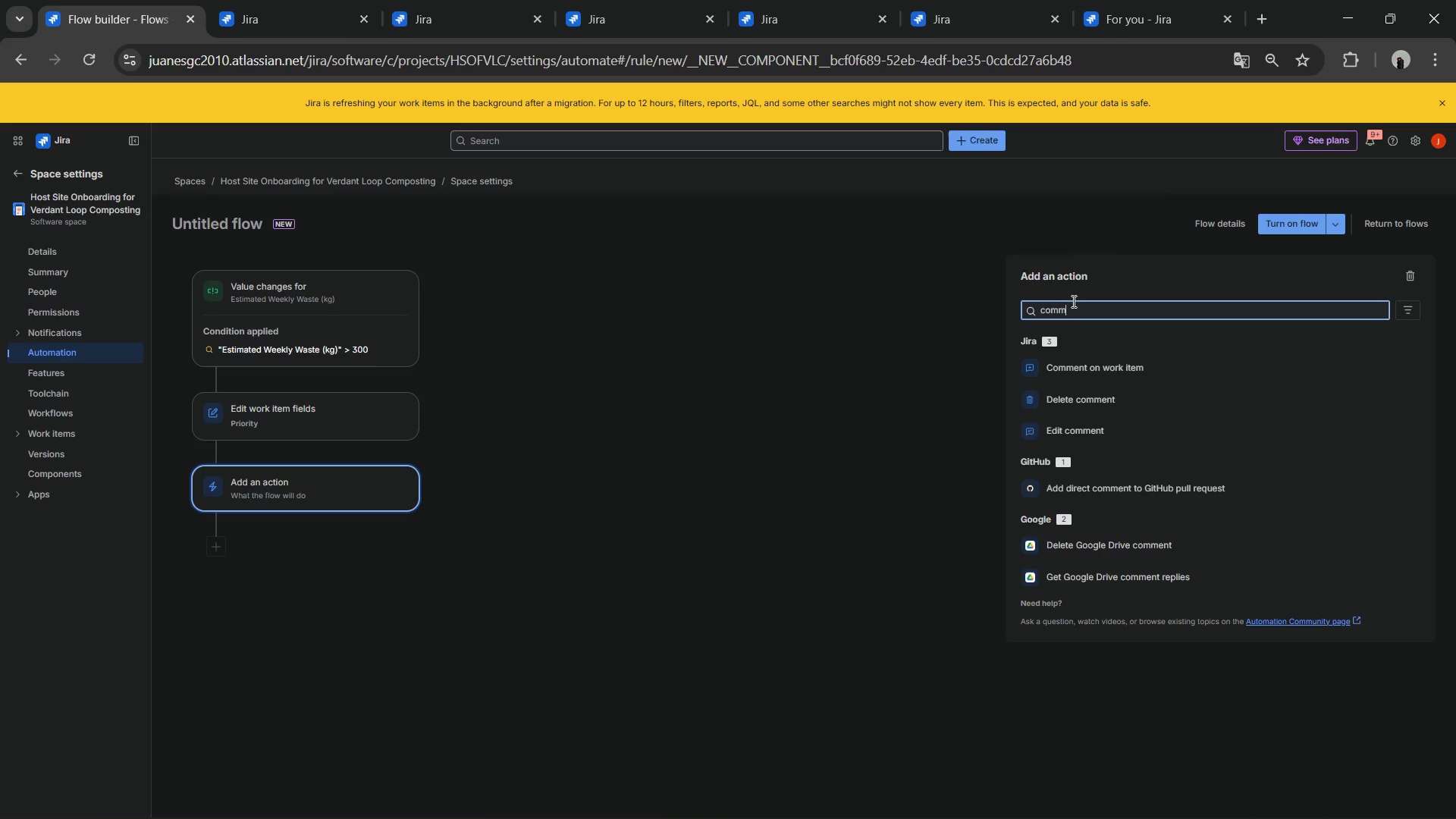 
left_click([1066, 362])
 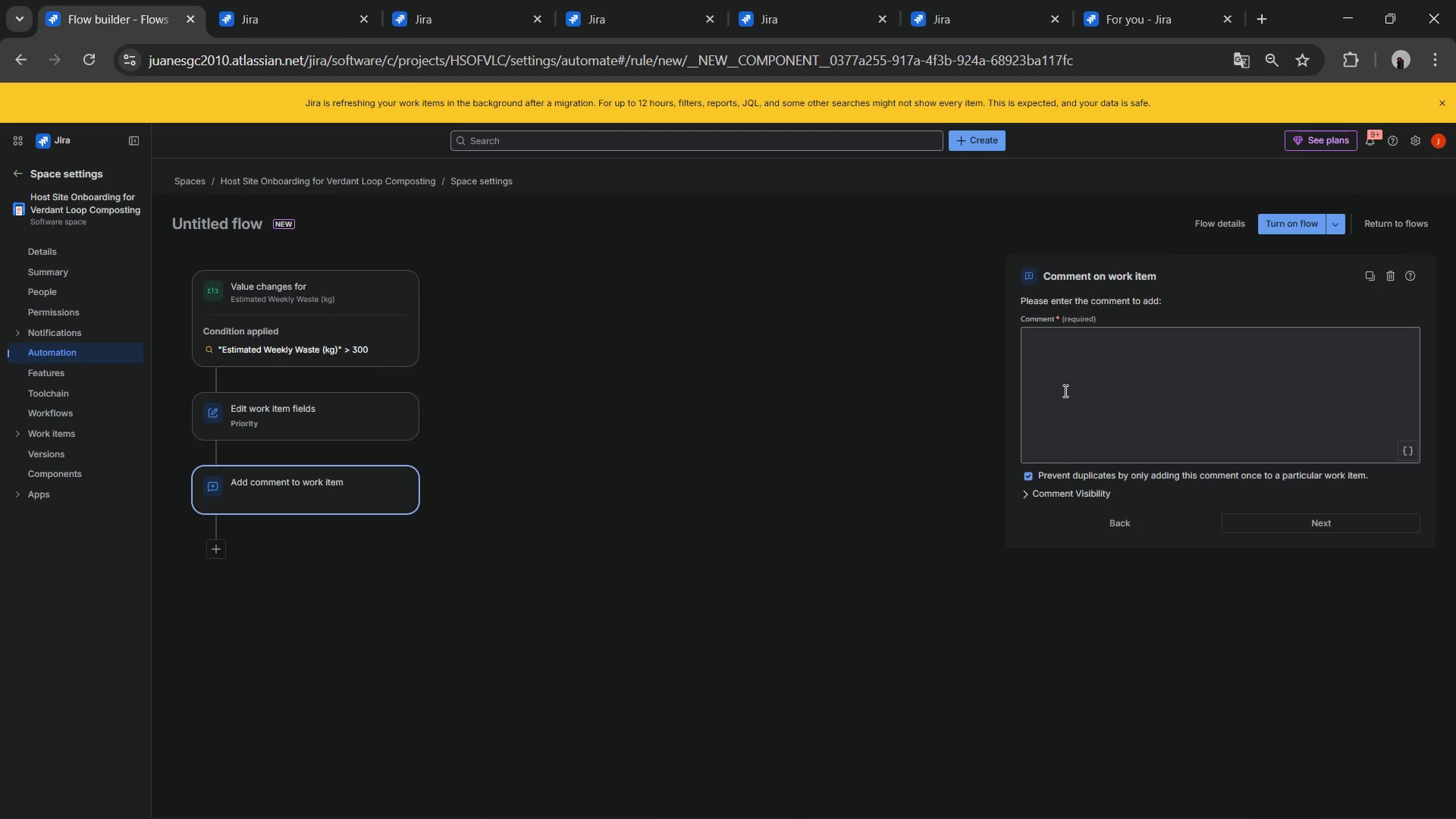 
left_click([1064, 391])
 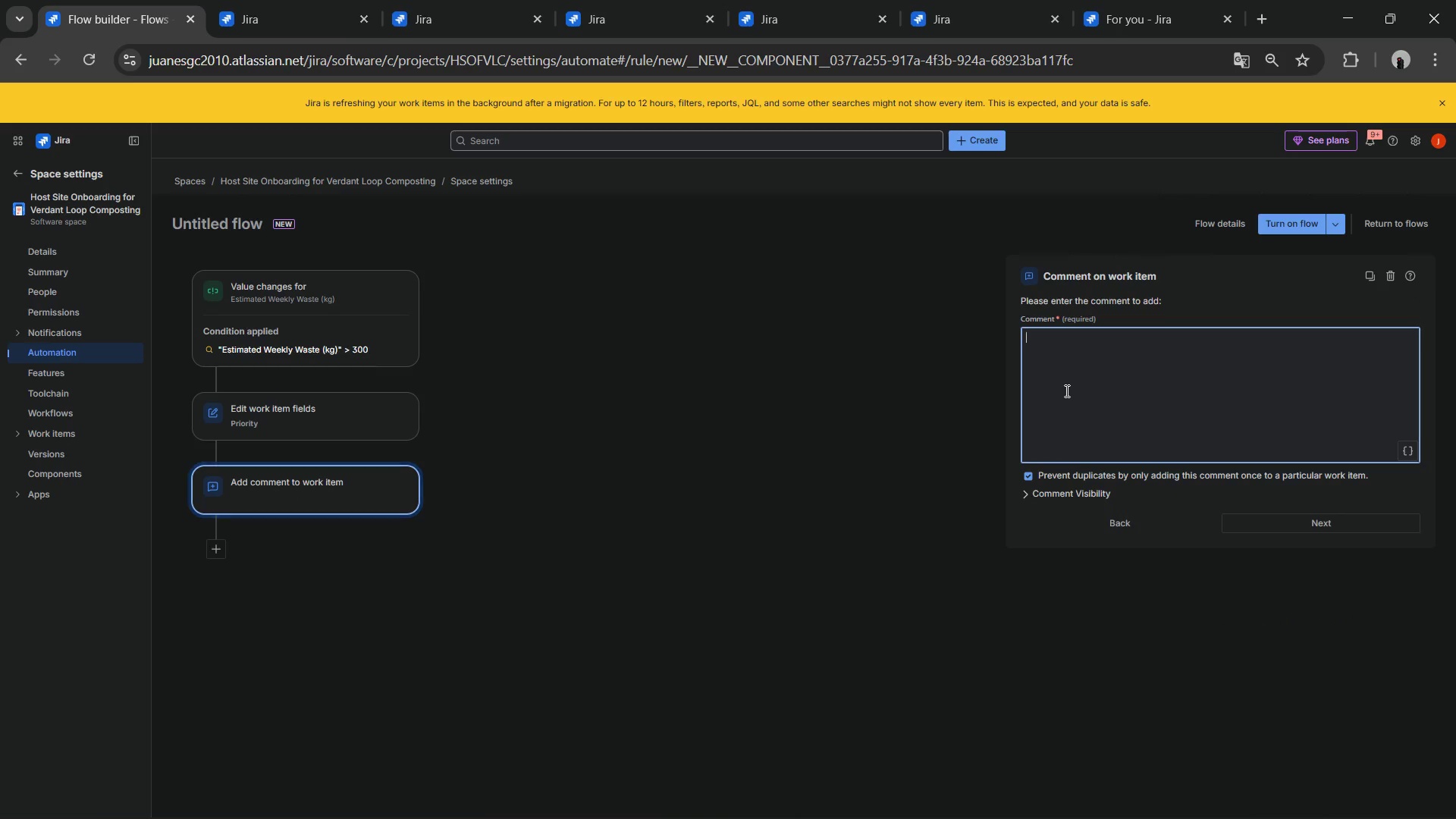 
type(@High impact site detected *[Break]300kg&week)
 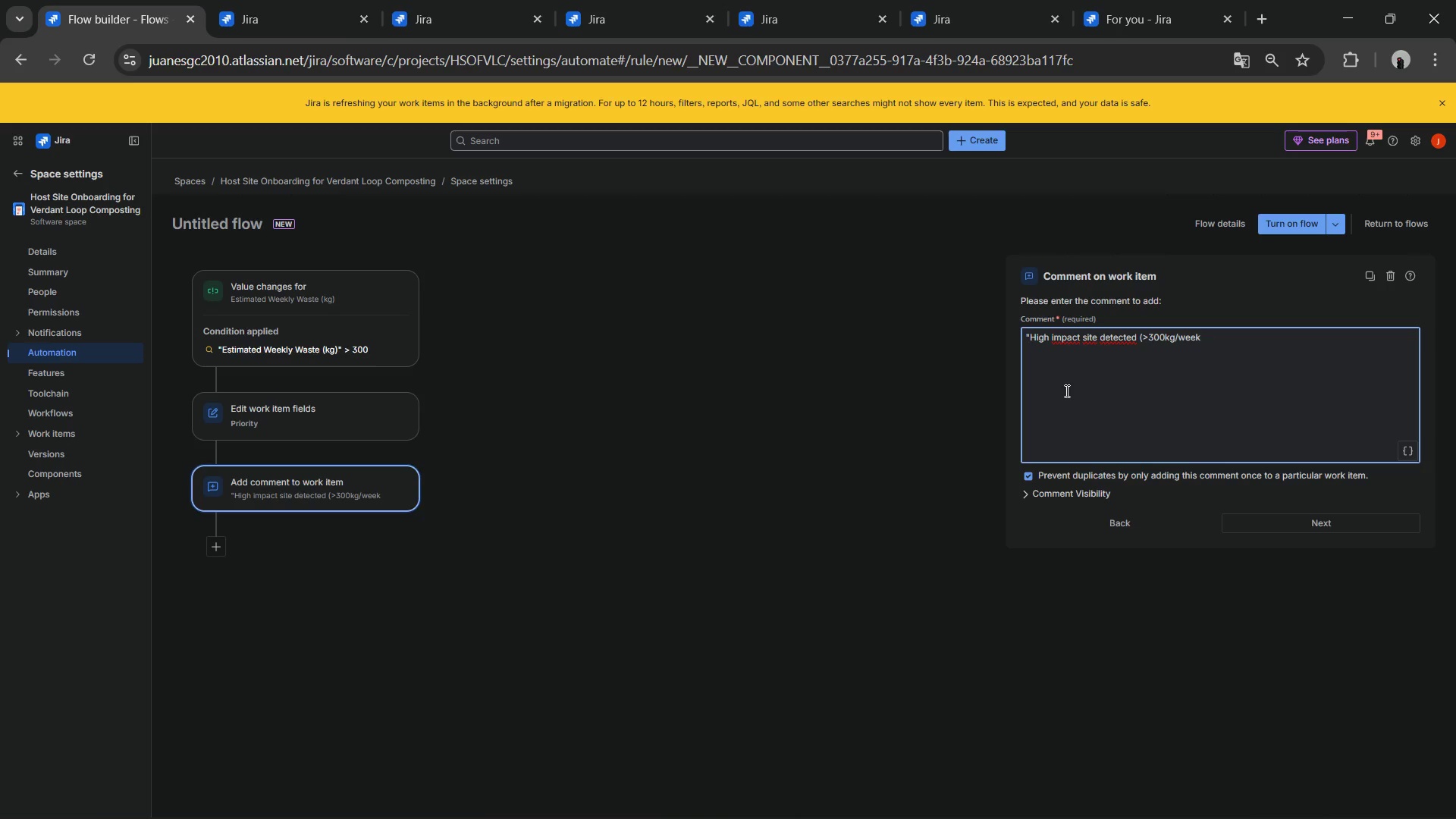 
key(Shift+8)
 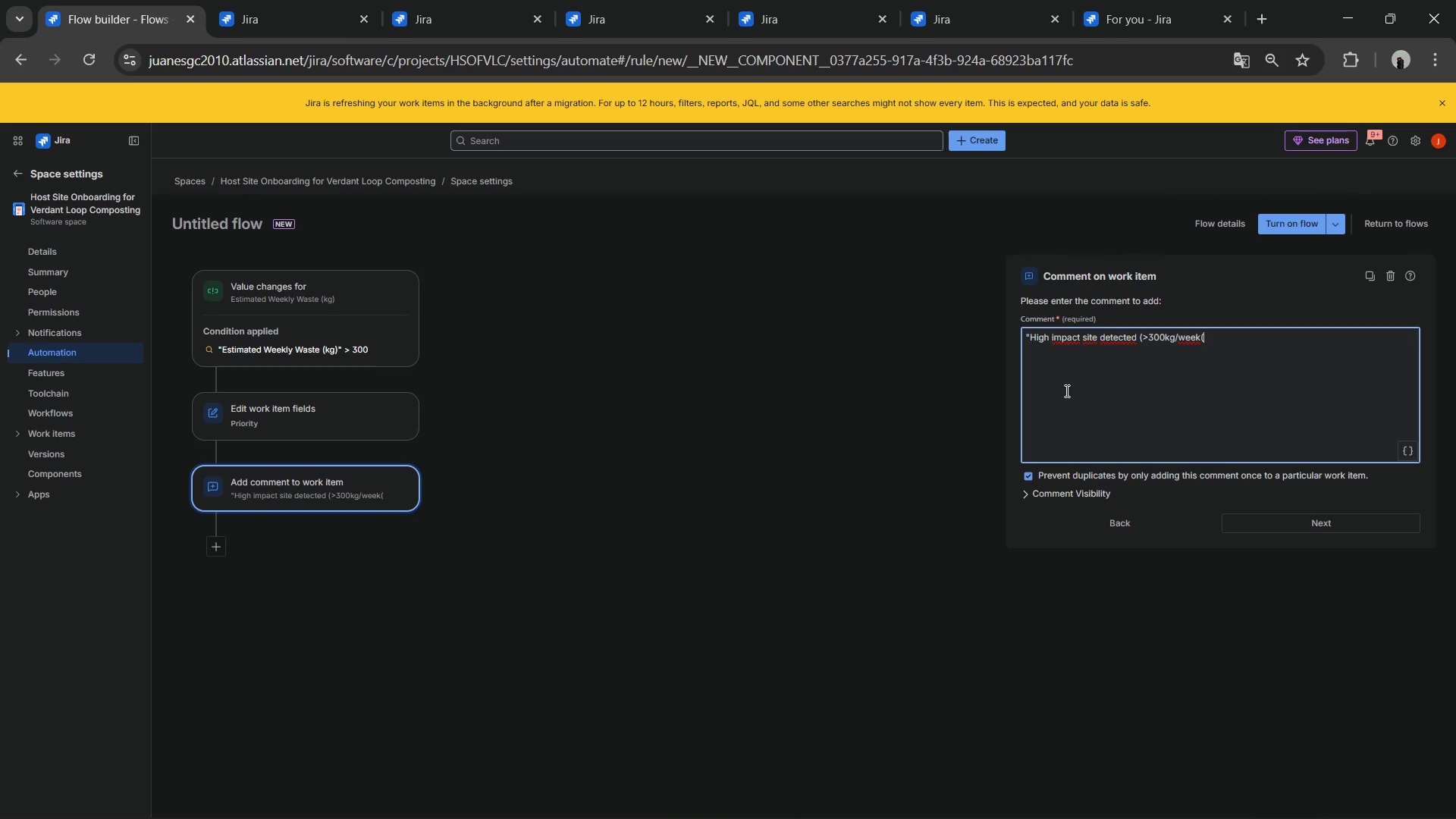 
key(Shift+Backspace)
 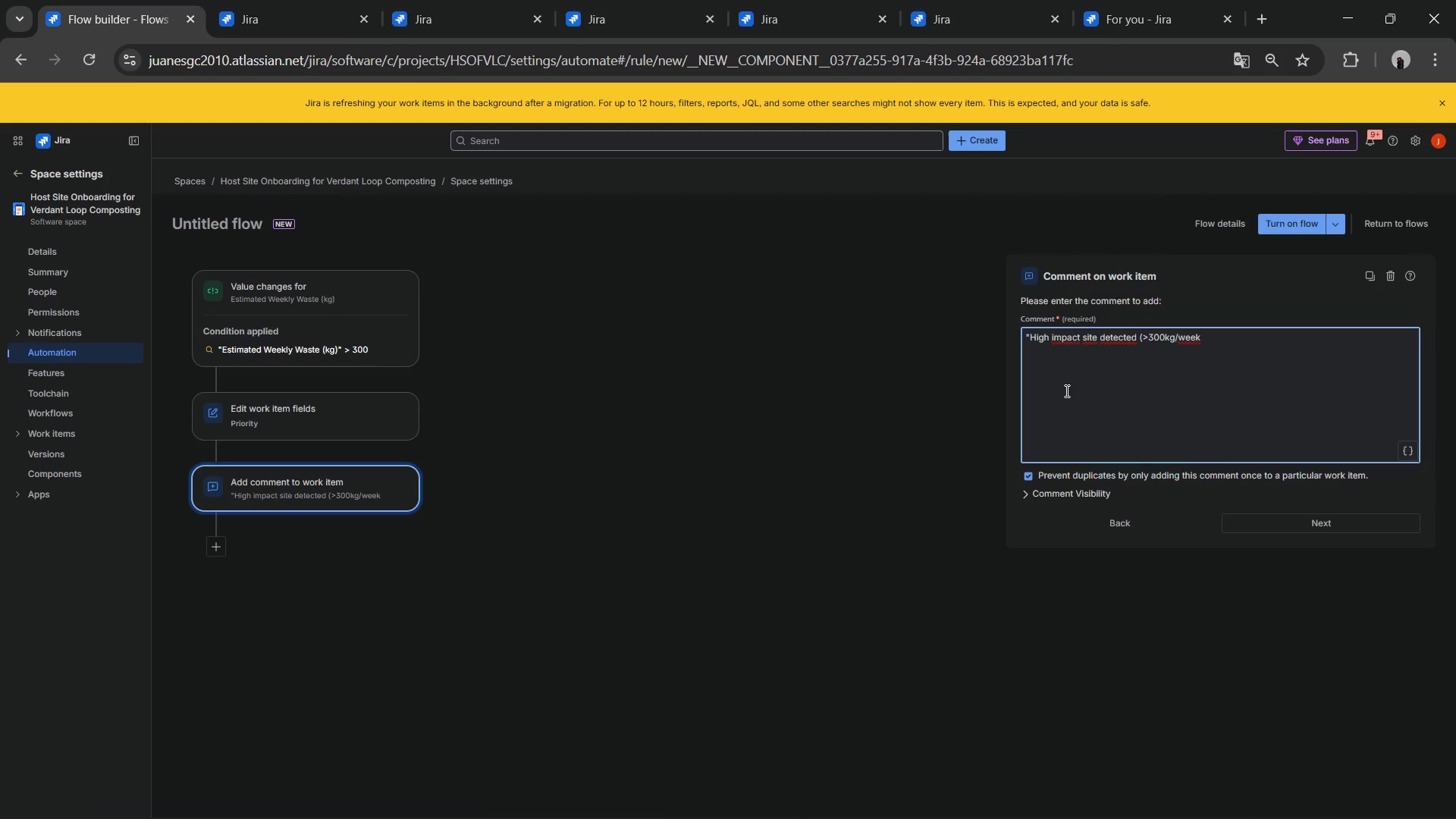 
key(Shift+9)
 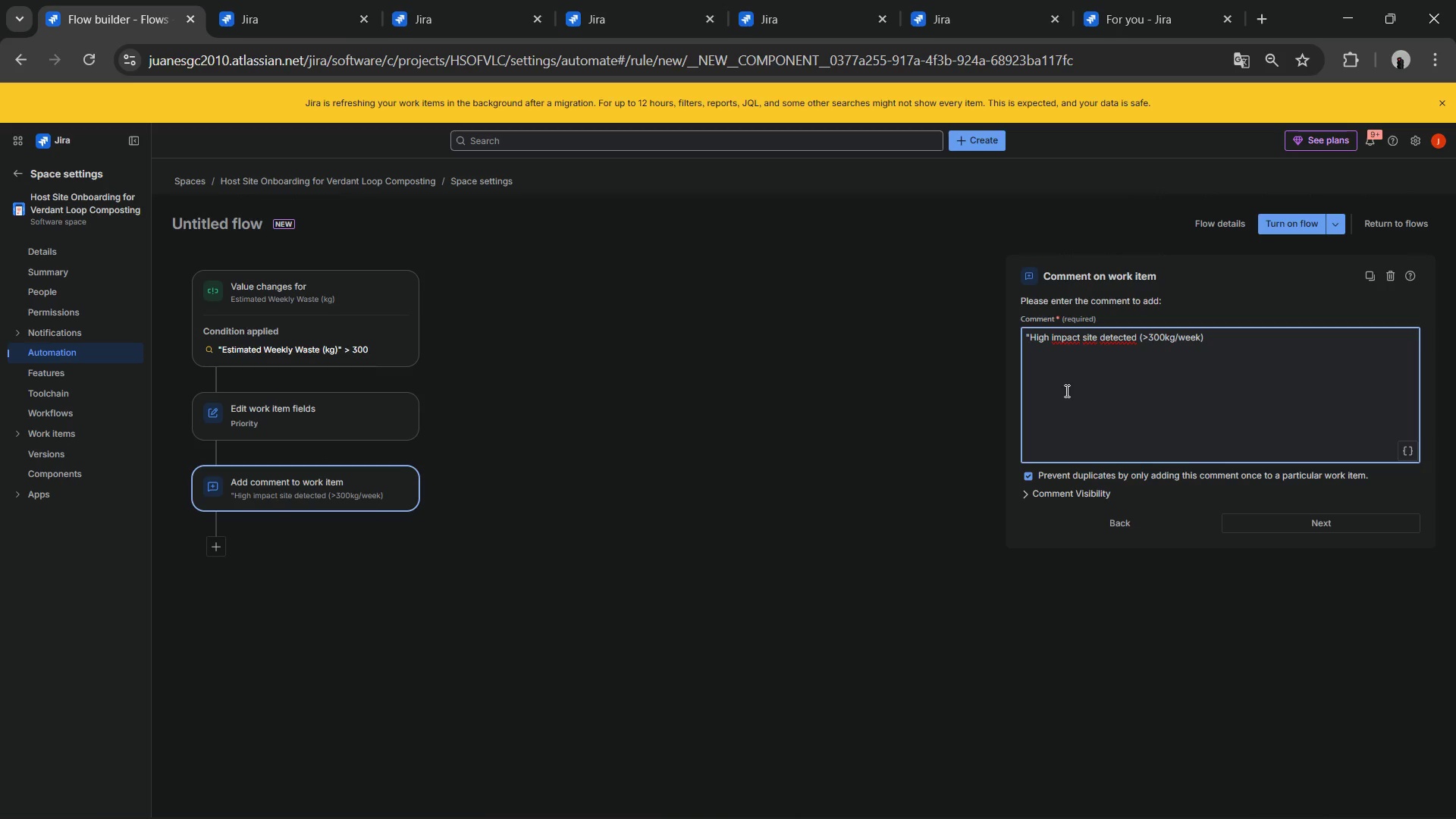 
key(Period)
 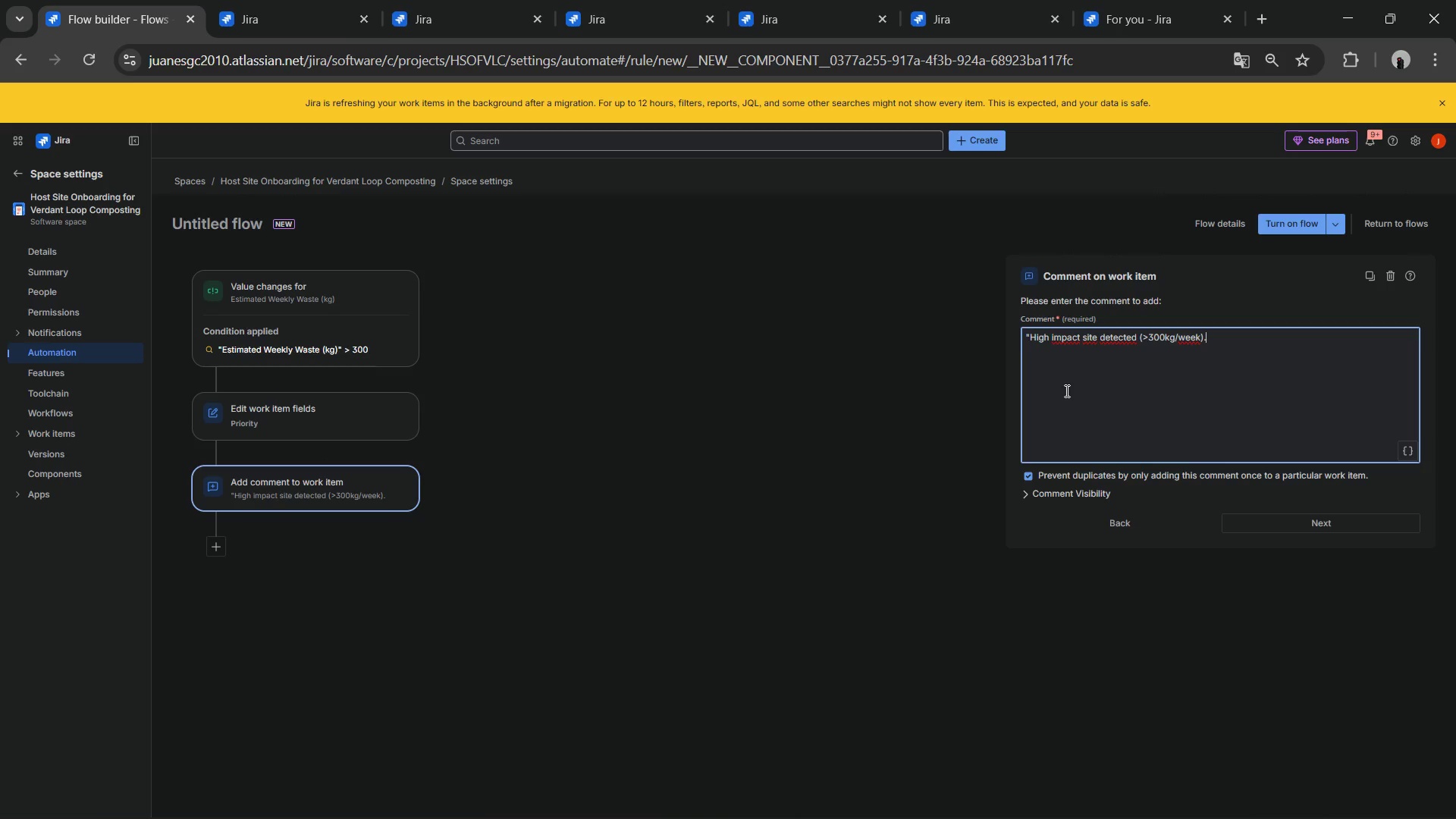 
key(Enter)
 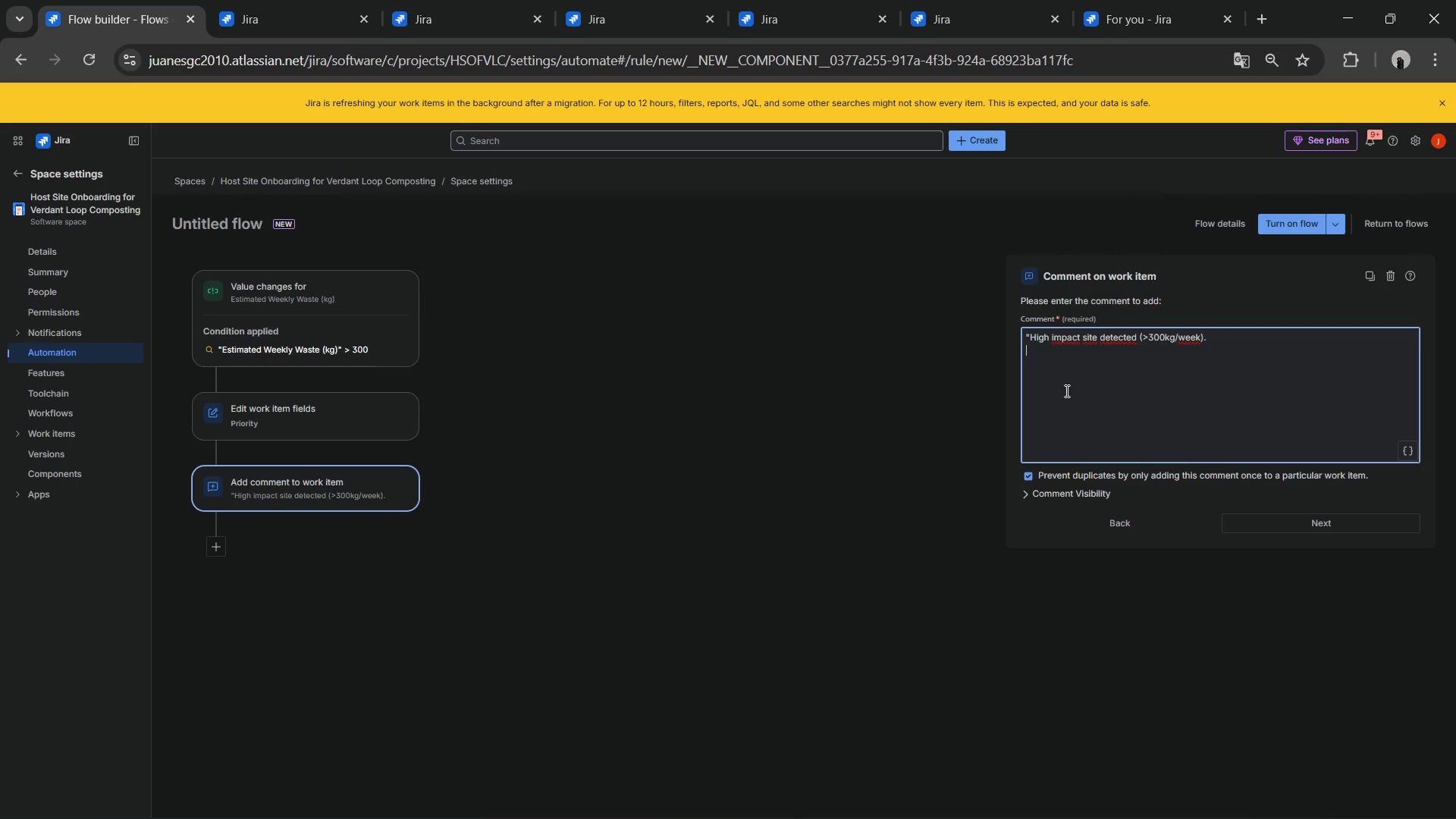 
type(Prioritizing )
 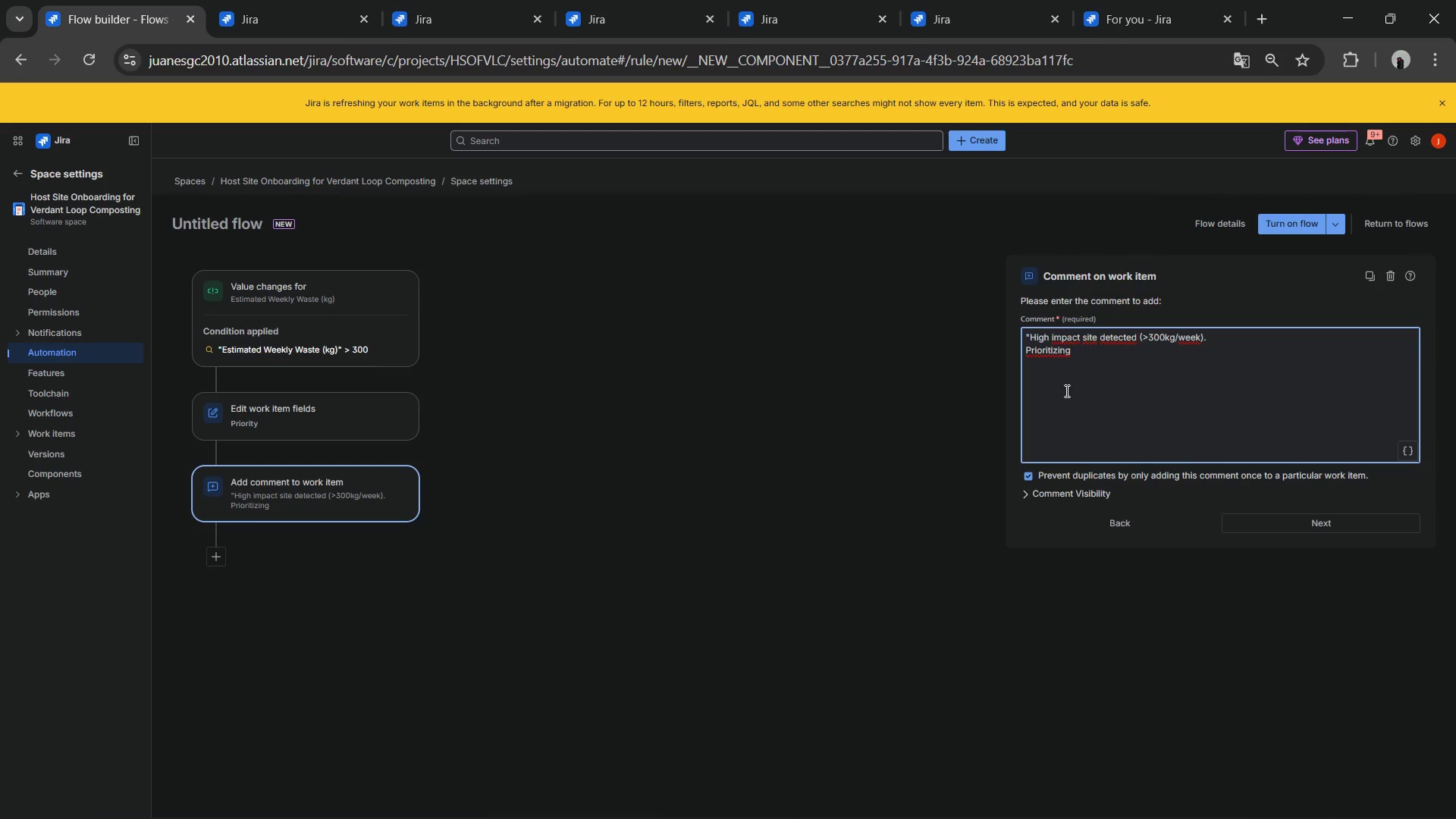 
type(inb)
key(Backspace)
key(Backspace)
key(Backspace)
type(in)
key(Backspace)
key(Backspace)
type(onboarding for maximun)
key(Backspace)
type(m landfill diversion)
 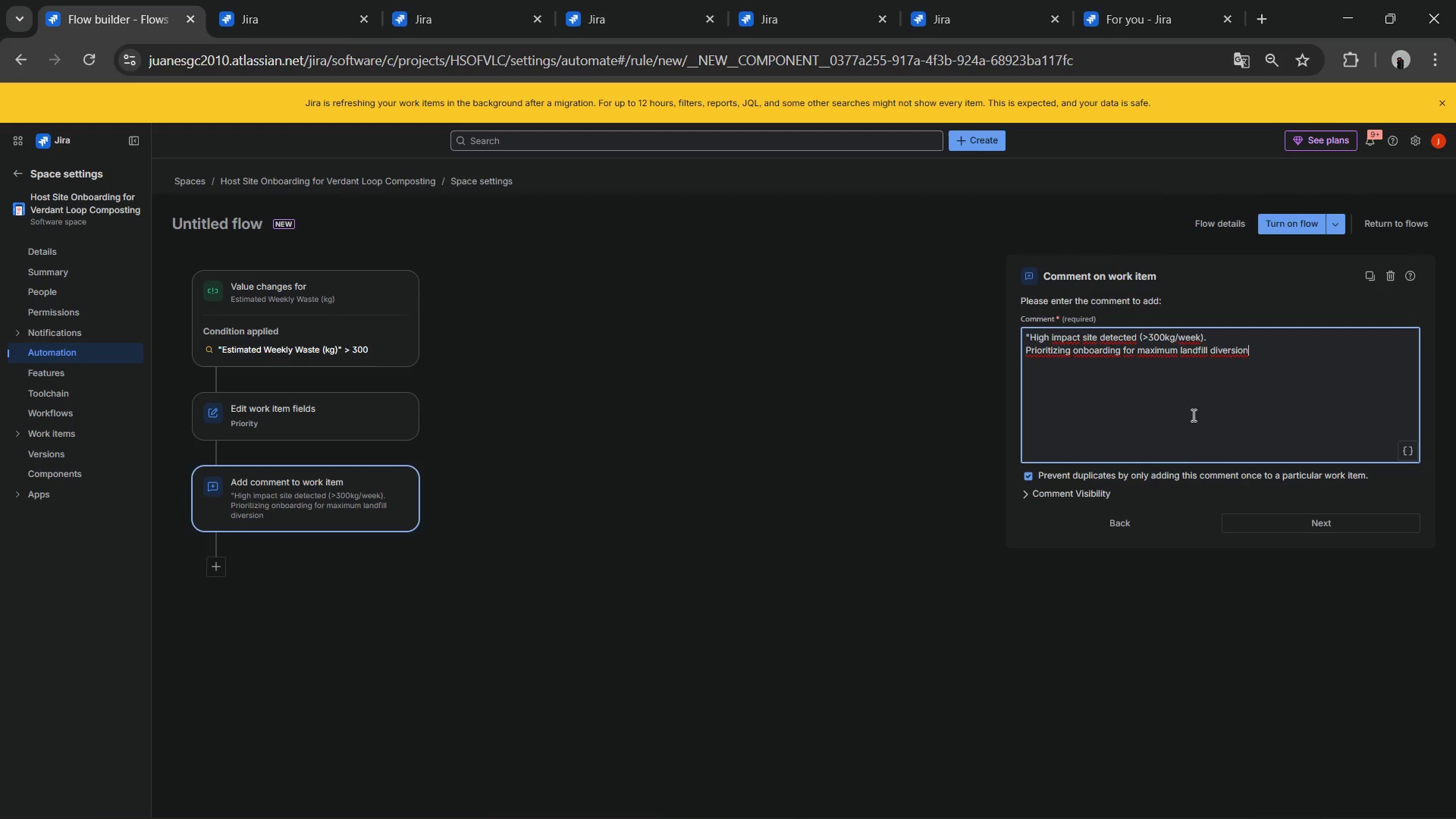 
wait(5.02)
 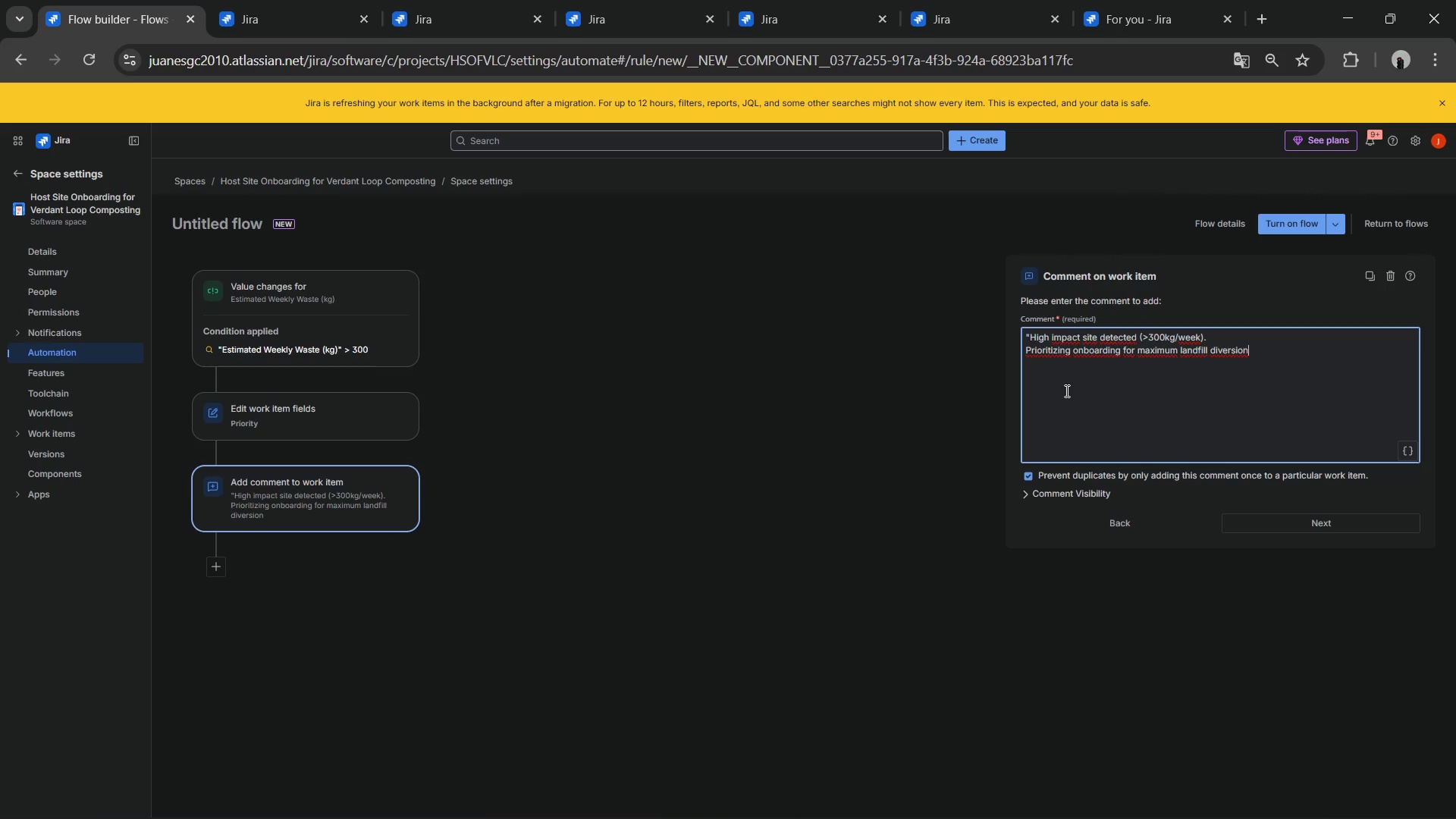 
left_click([1288, 525])
 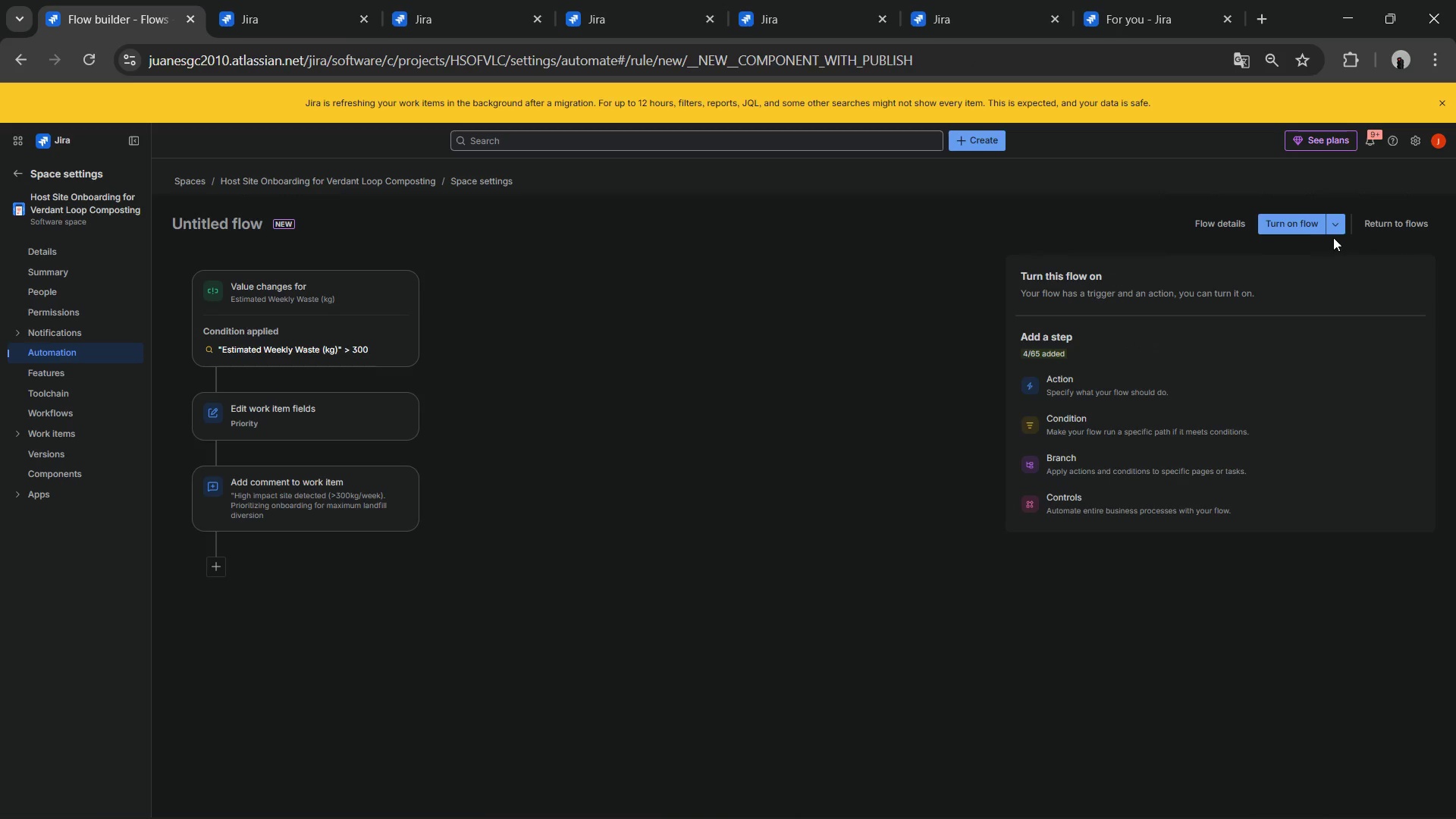 
left_click([1302, 228])
 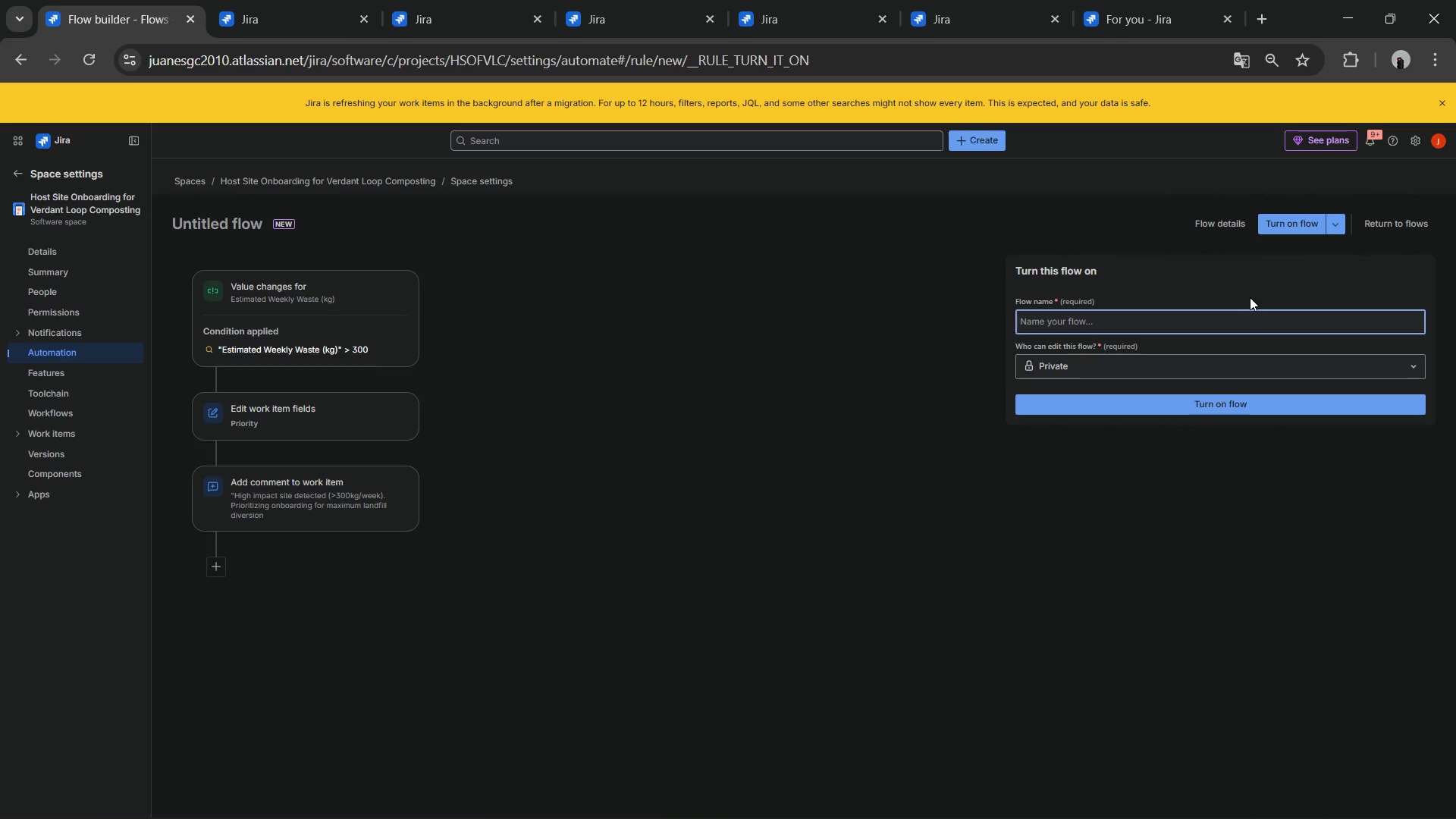 
left_click([1240, 315])
 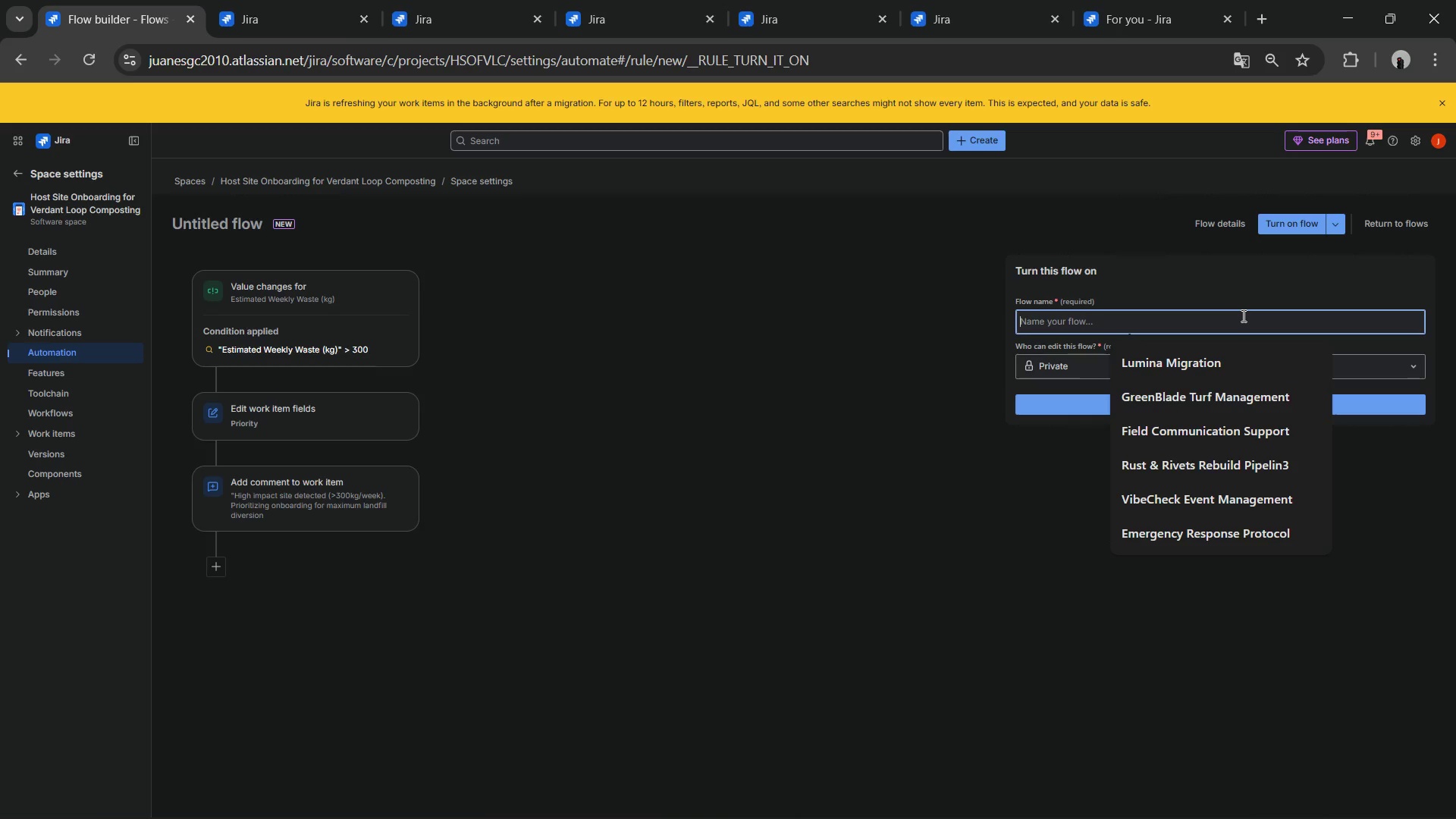 
type(Waste [Break] 300)
 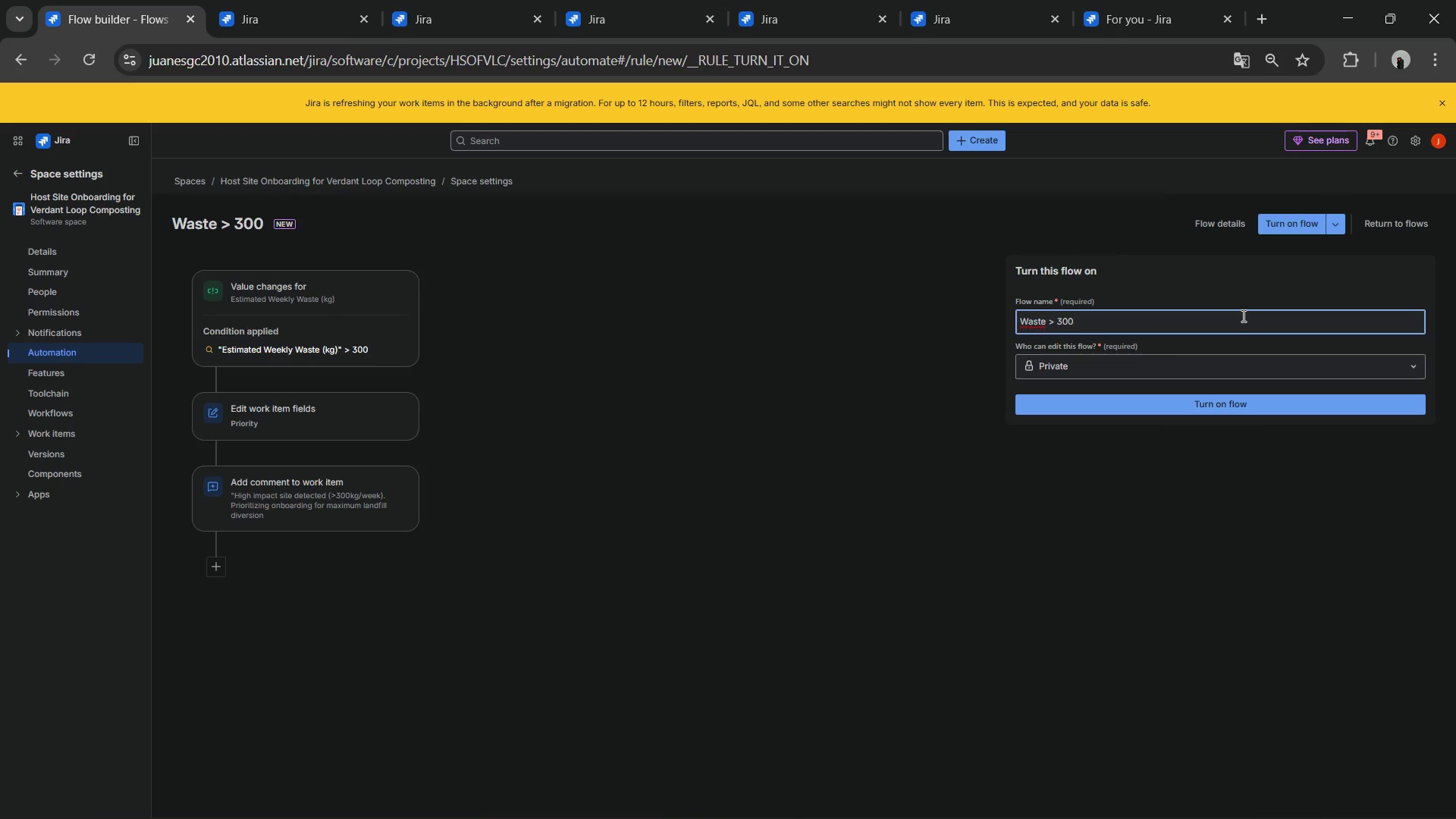 
left_click([1166, 396])
 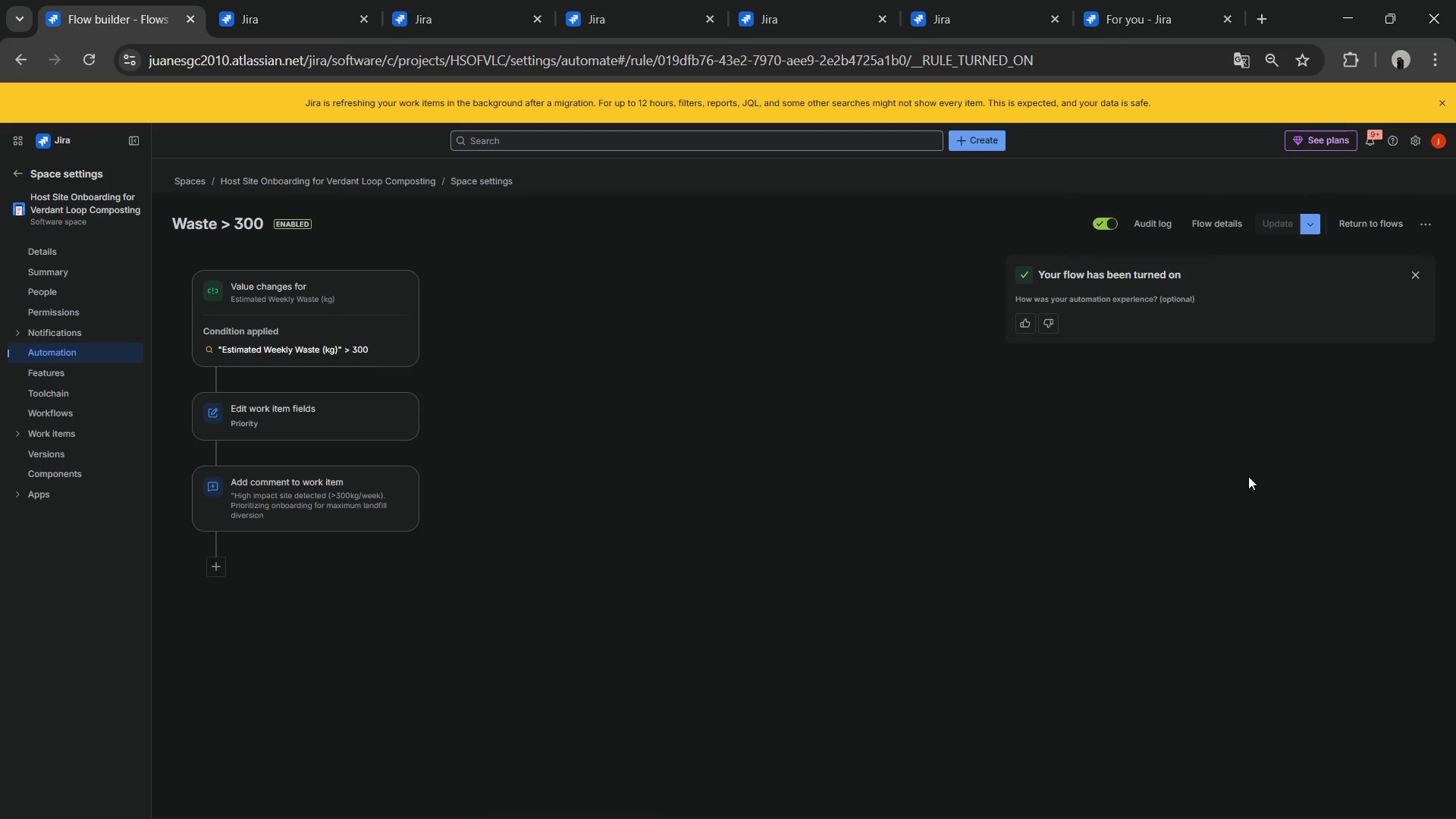 
wait(6.95)
 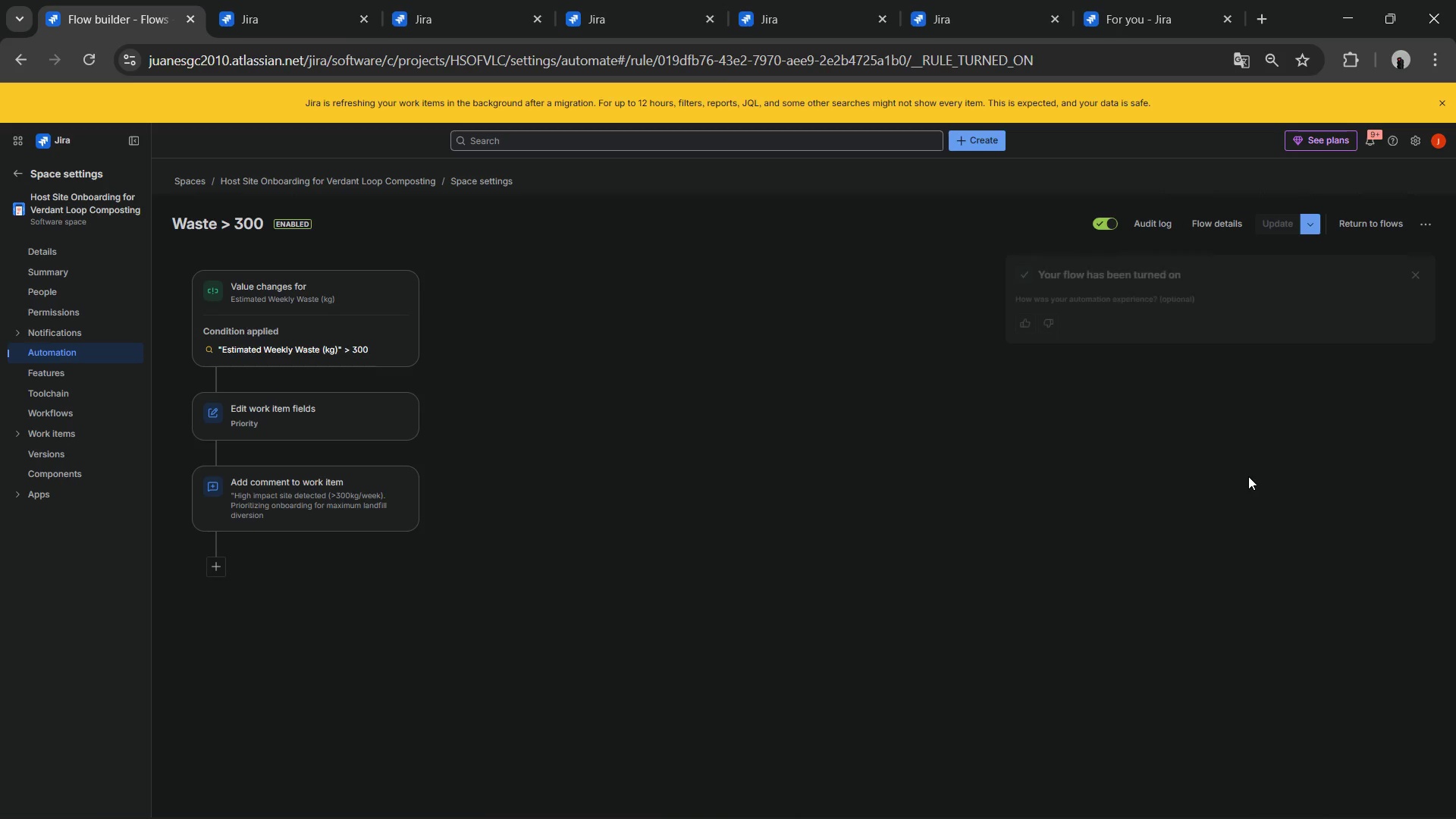 
left_click([11, 174])
 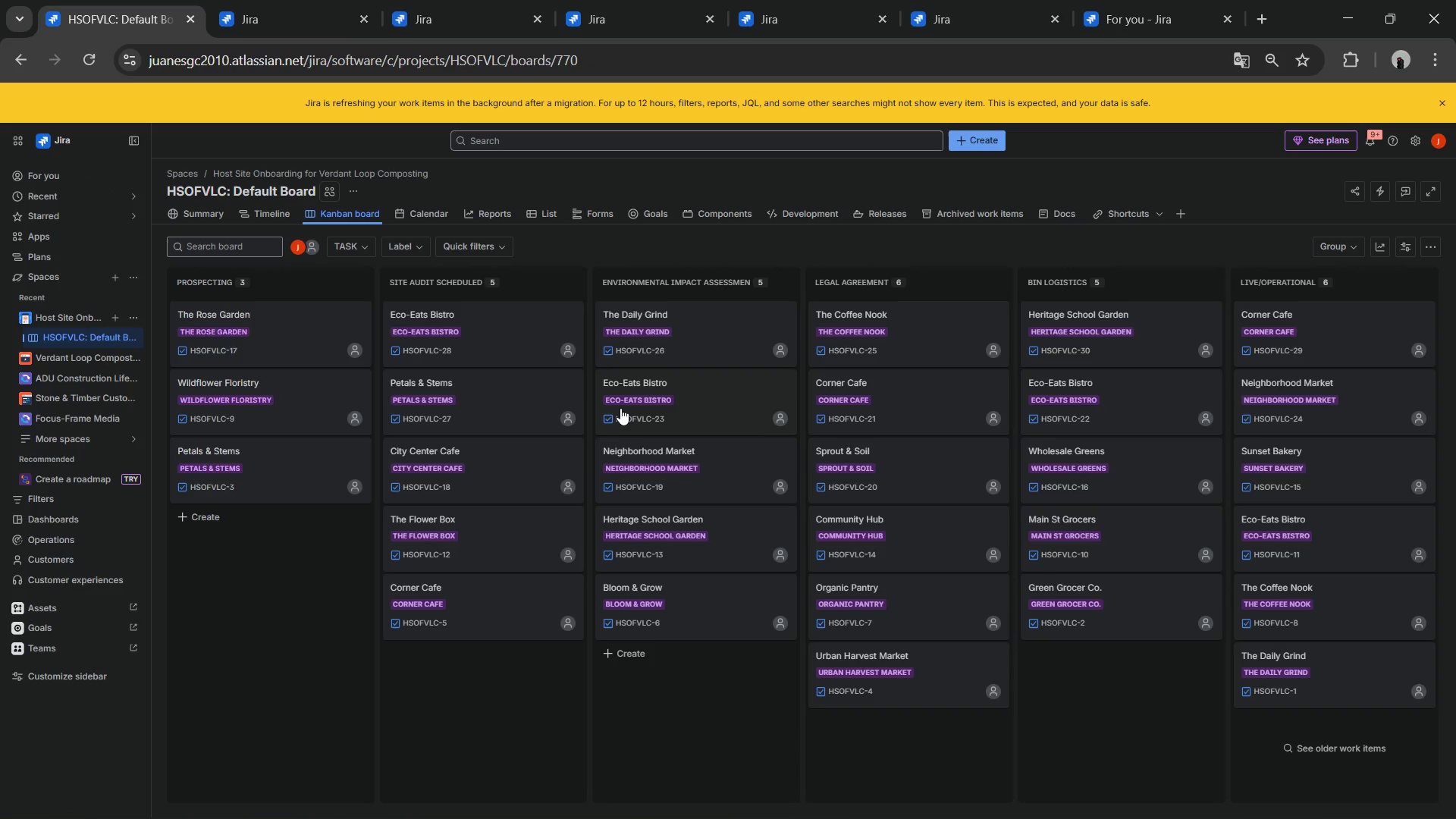 
wait(12.12)
 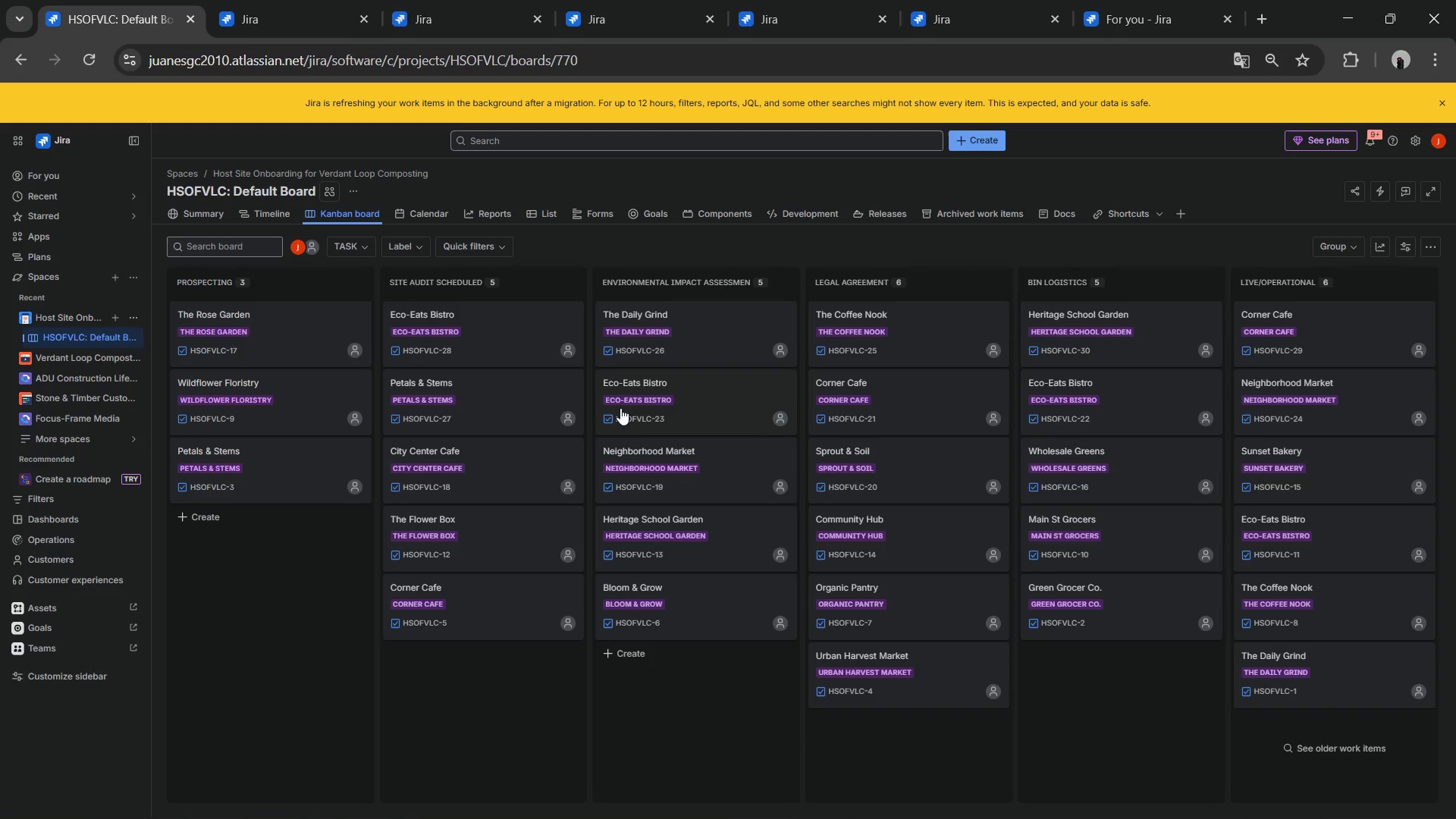 
left_click([130, 312])
 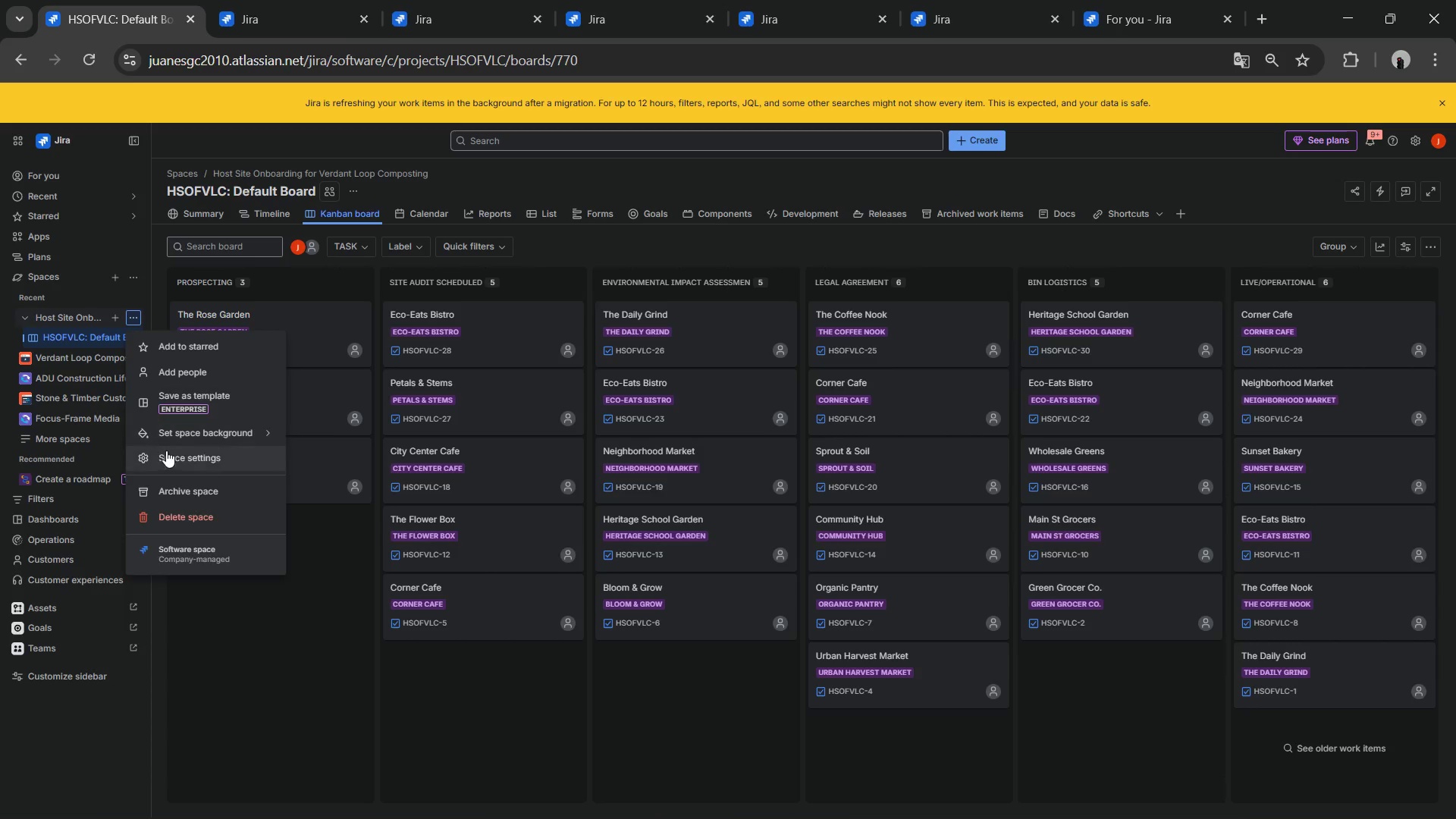 
left_click([166, 453])
 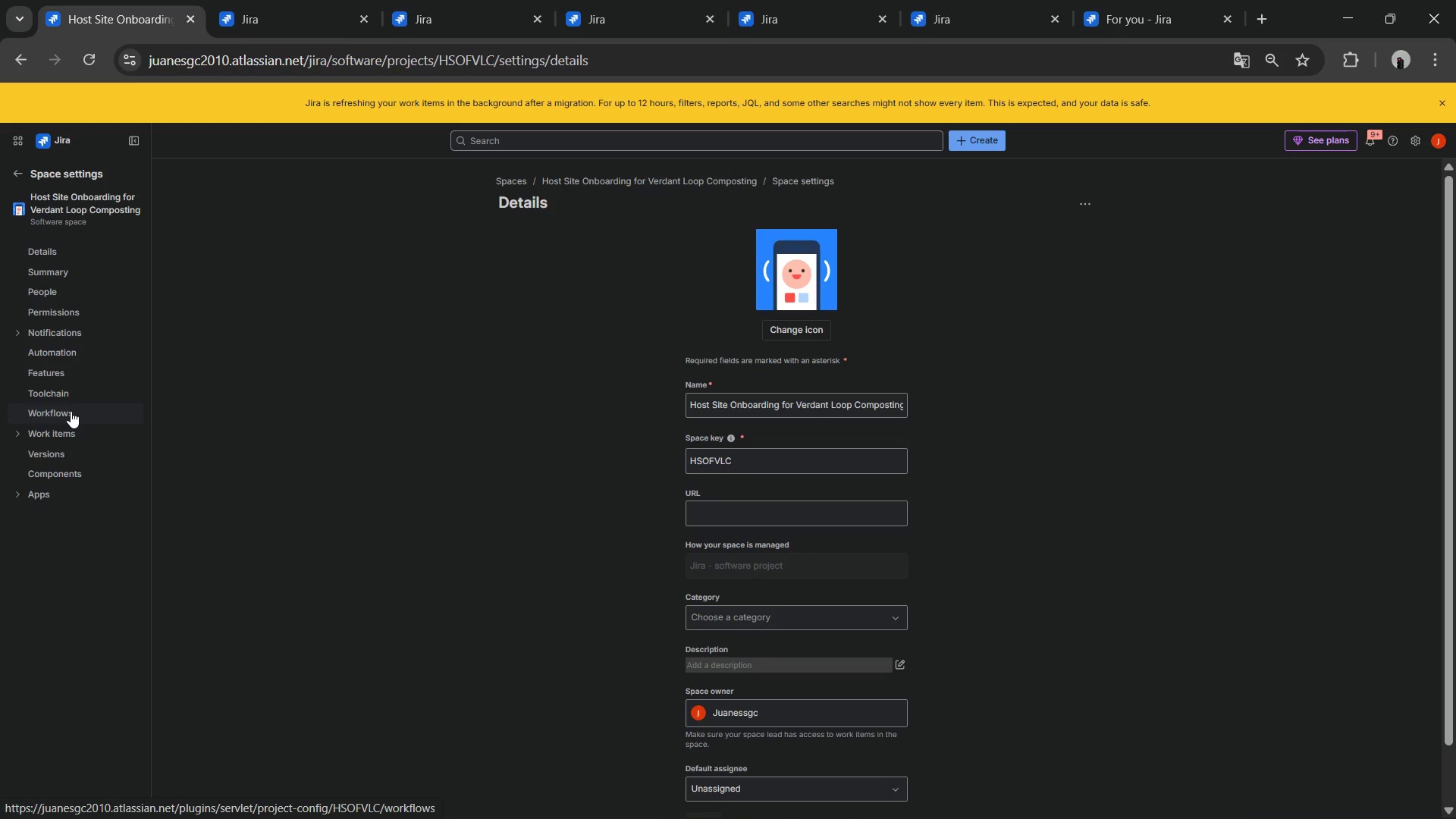 
left_click([73, 438])
 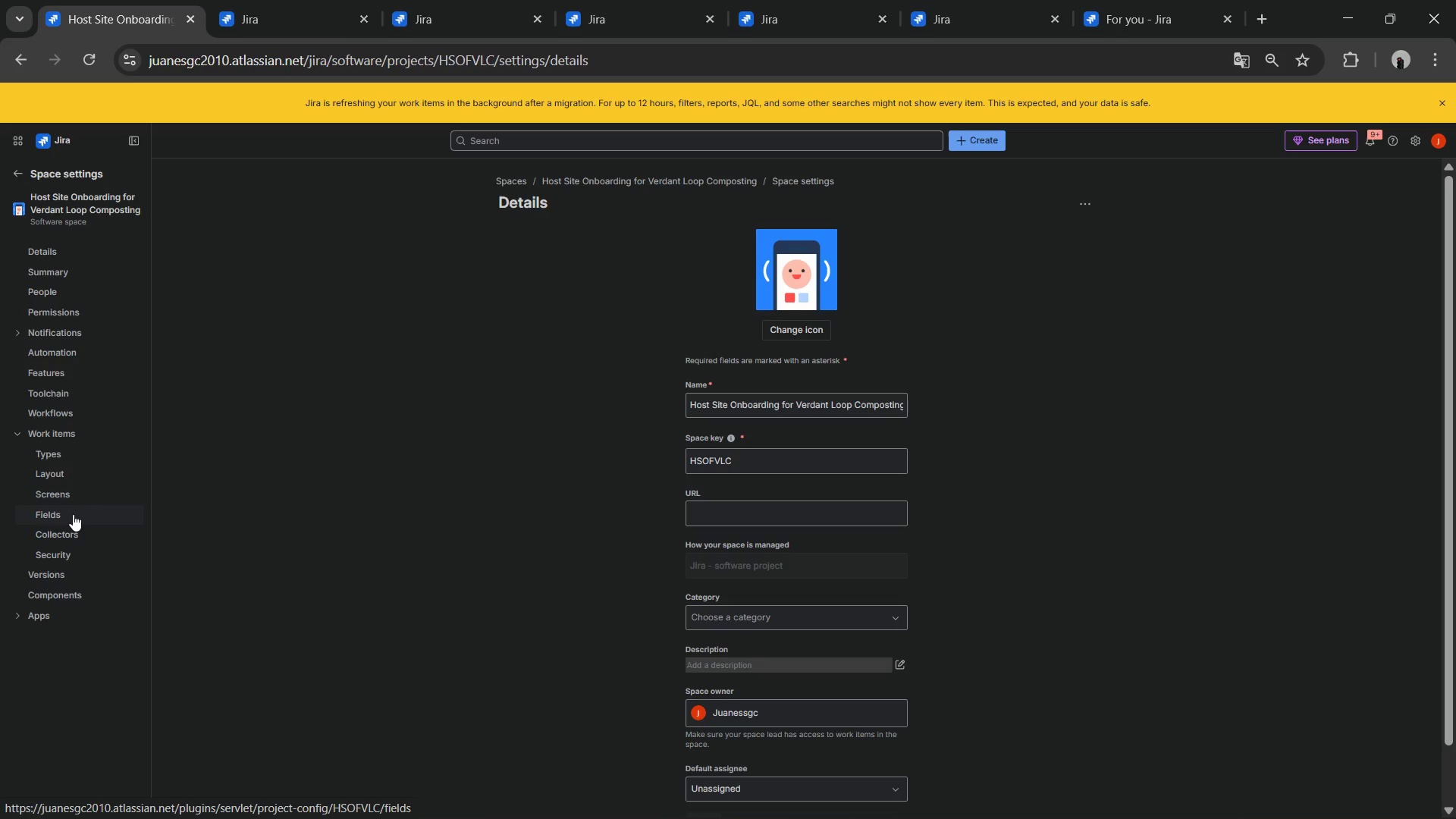 
left_click([76, 453])
 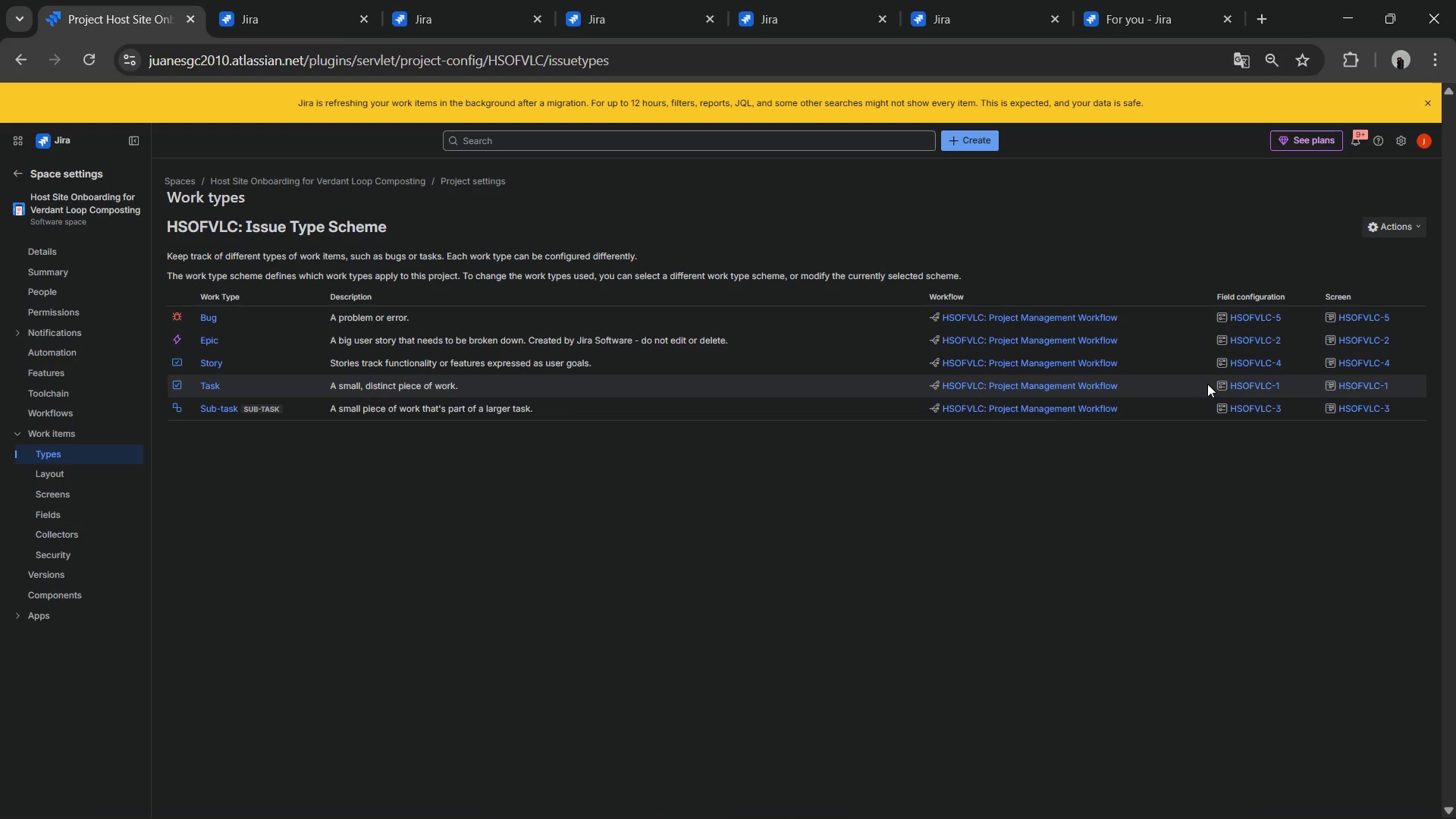 
wait(7.88)
 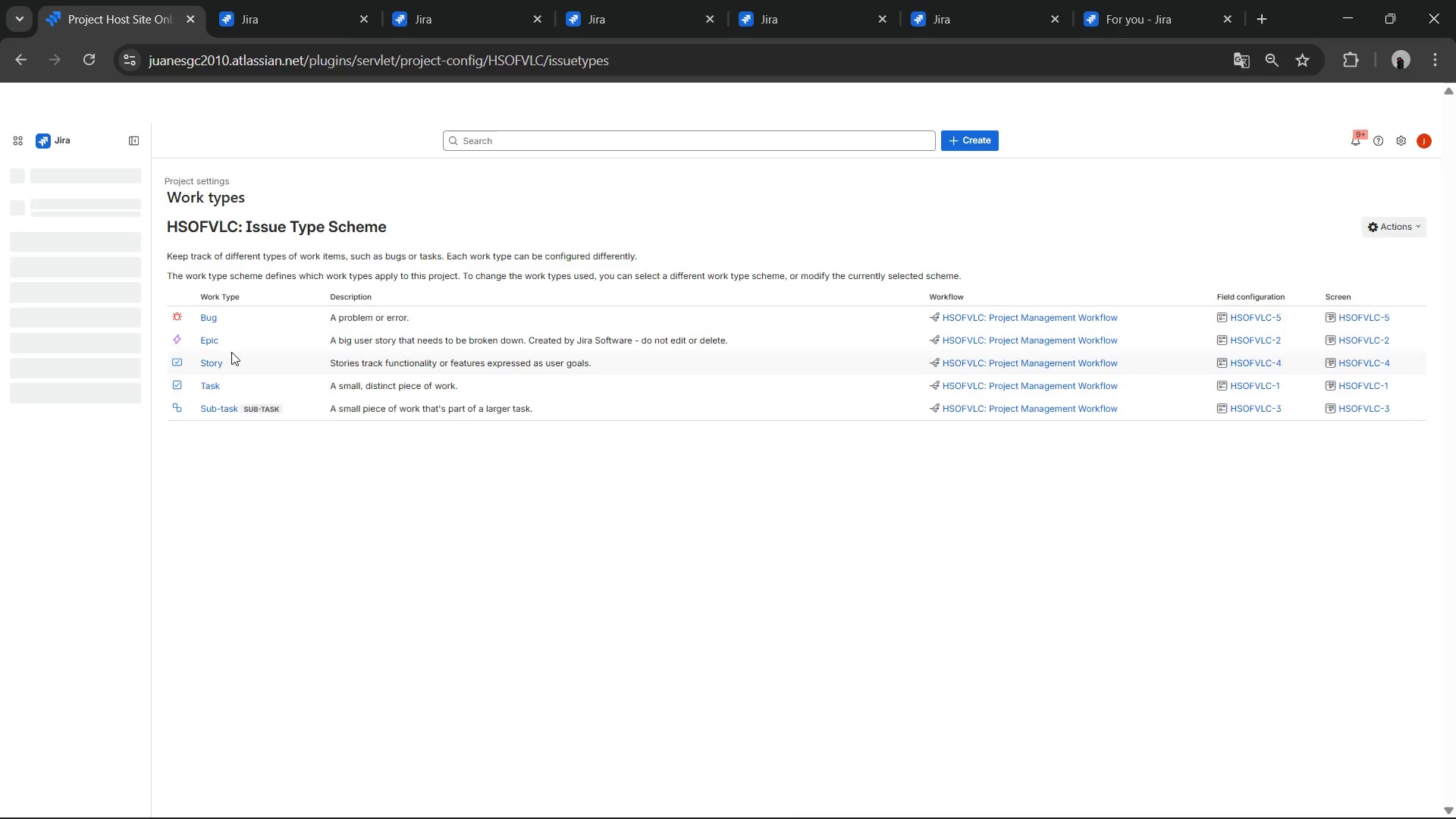 
left_click([1026, 385])
 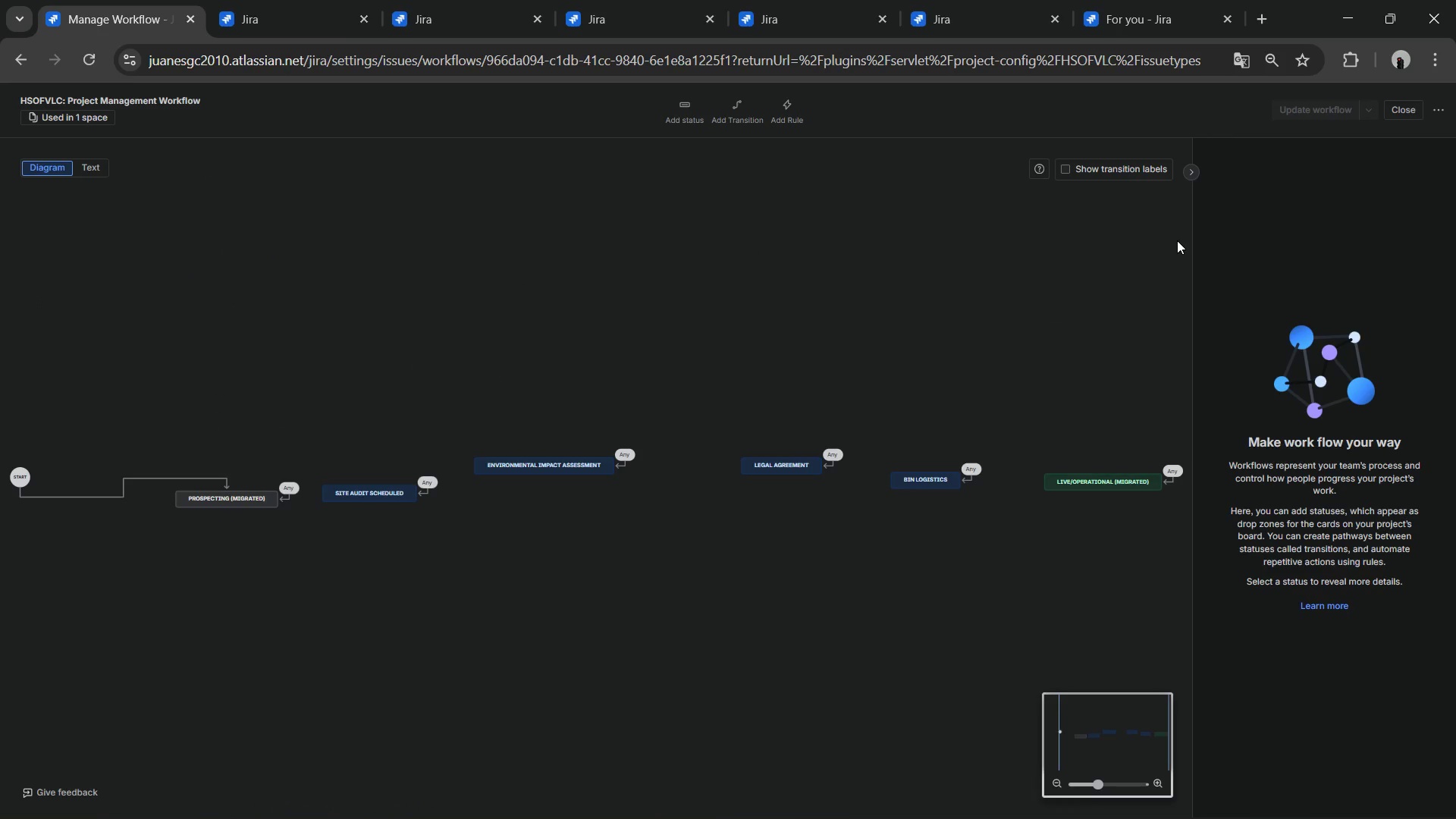 
wait(5.62)
 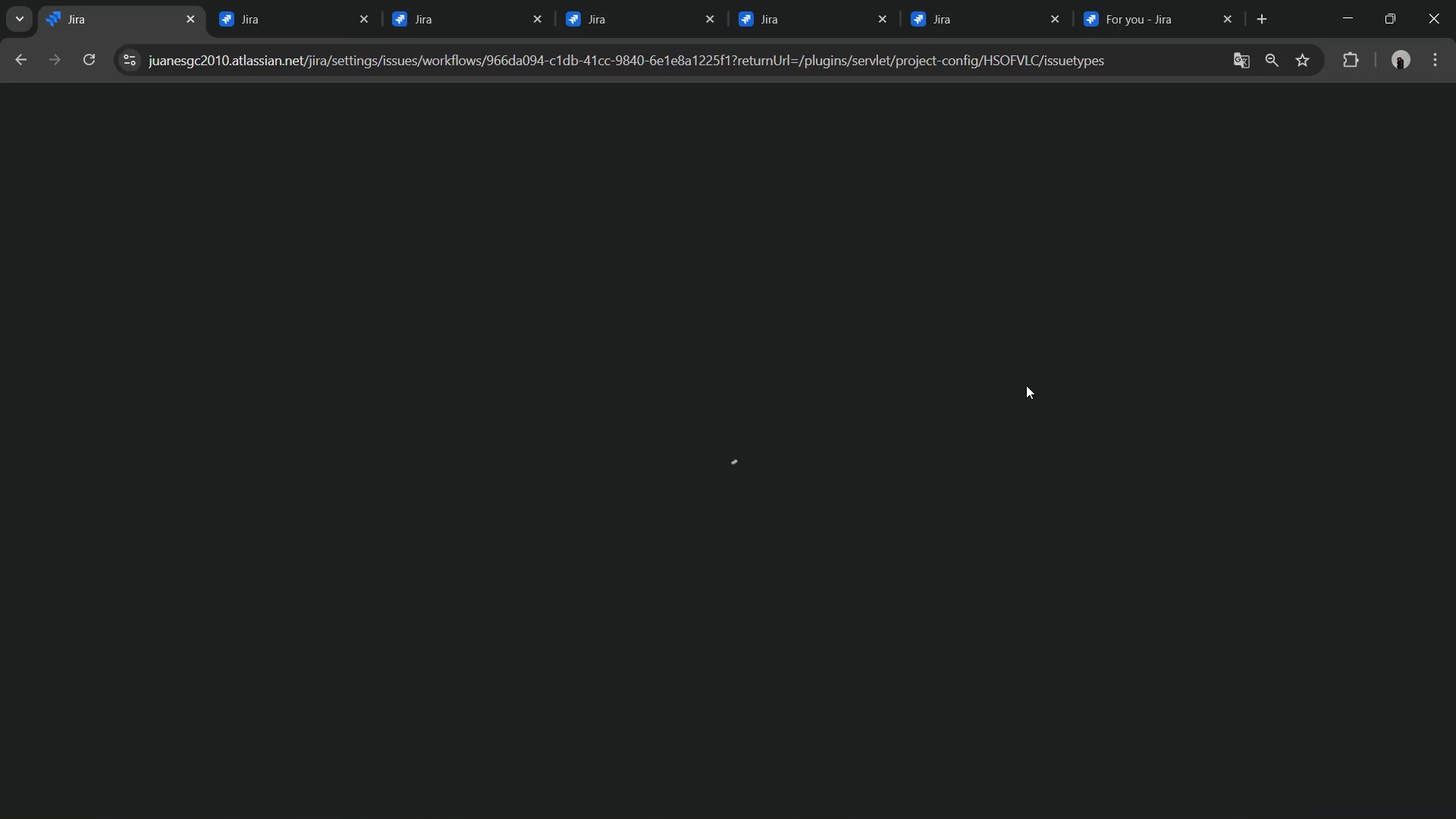 
left_click([1404, 112])
 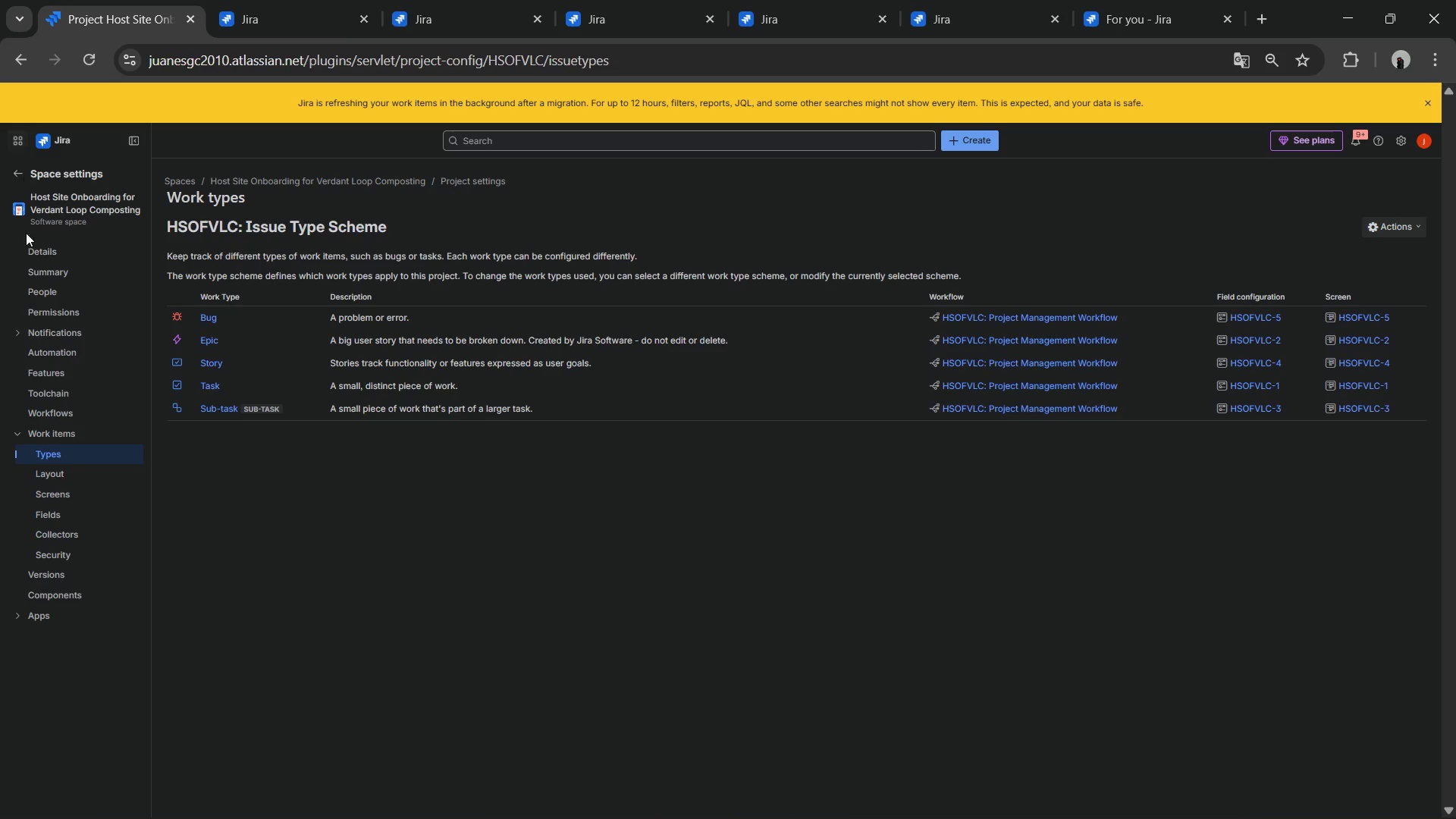 
left_click([59, 482])
 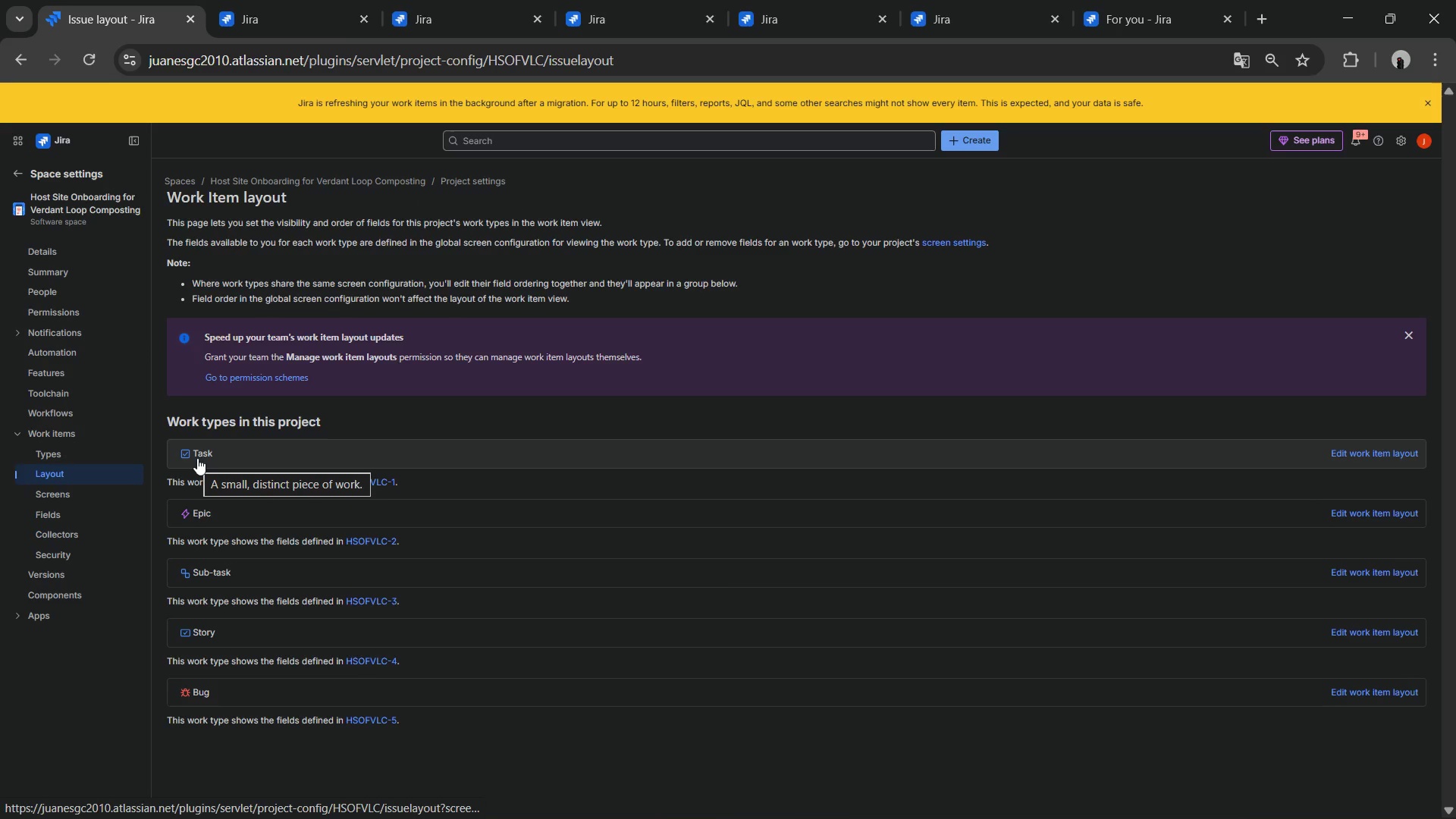 
wait(5.72)
 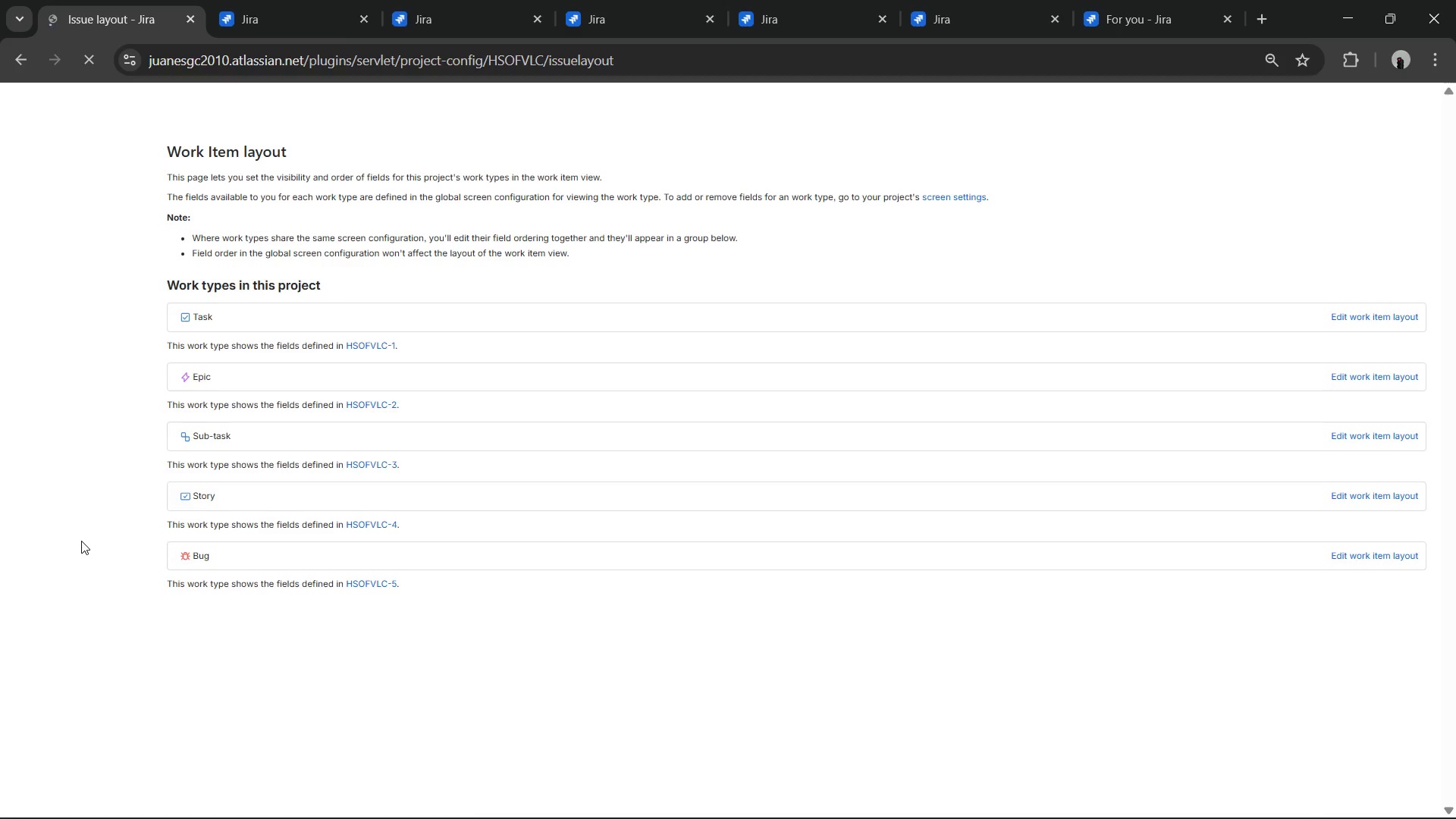 
left_click([210, 453])